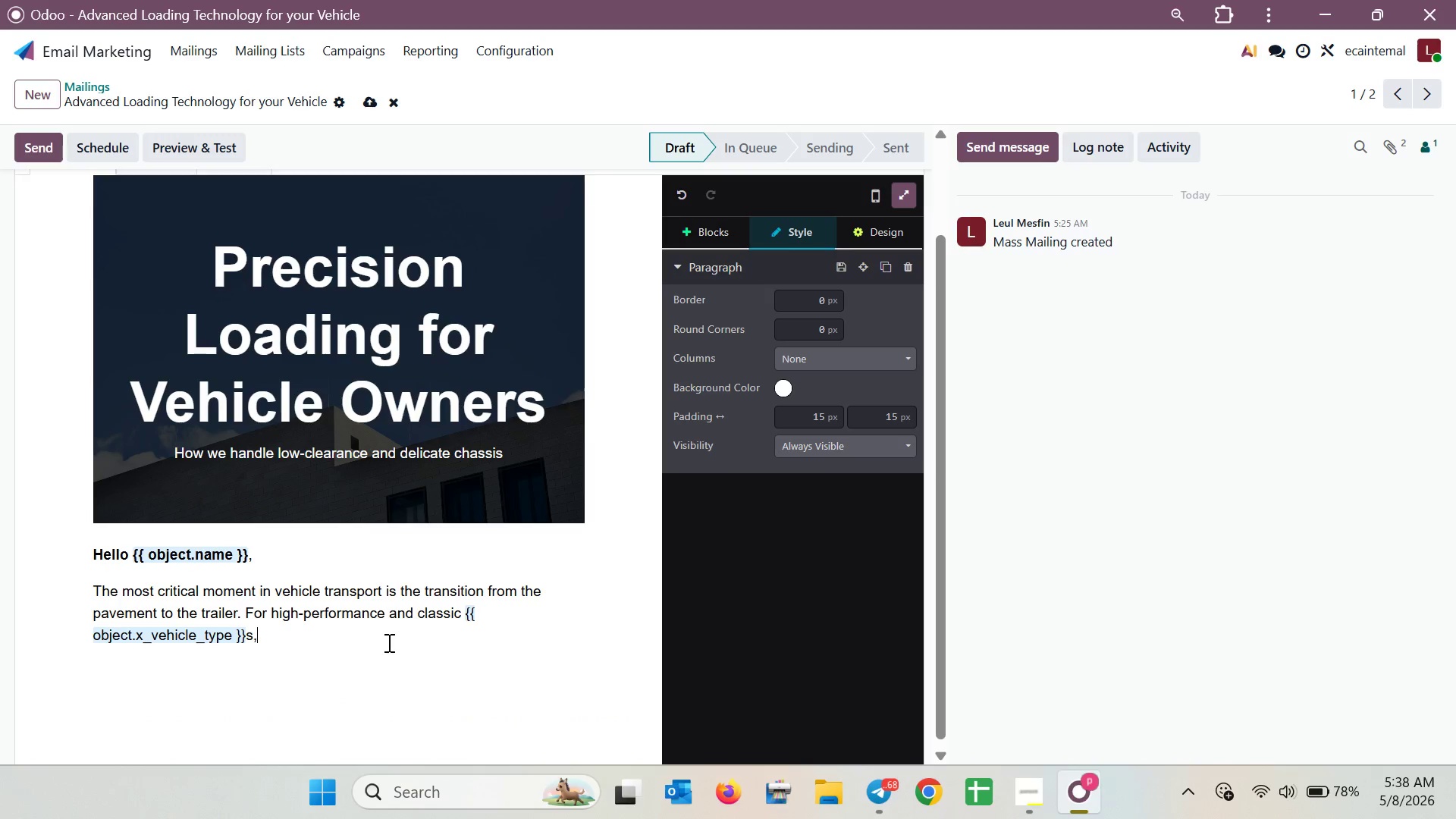 
key(Space)
 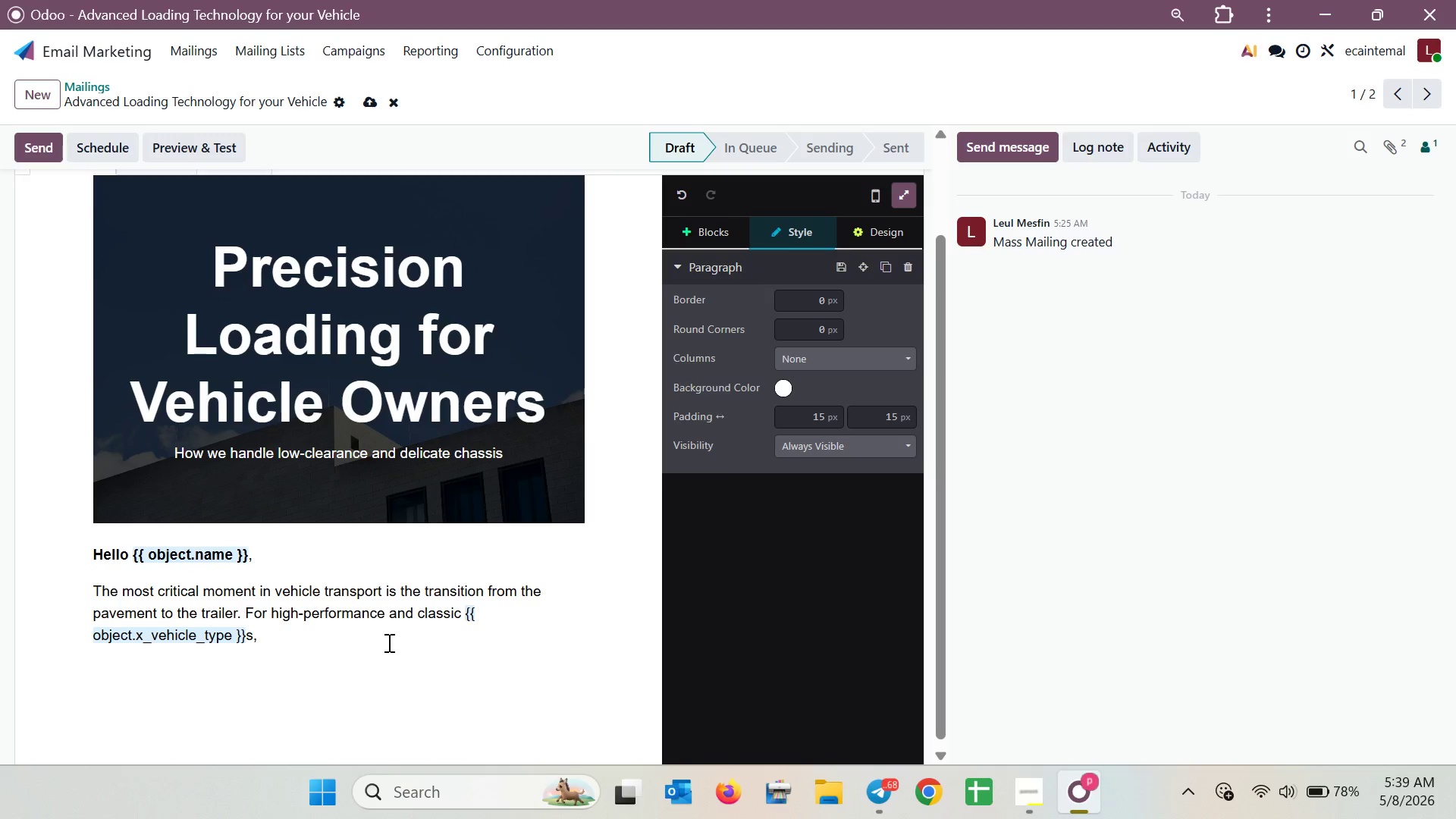 
wait(35.31)
 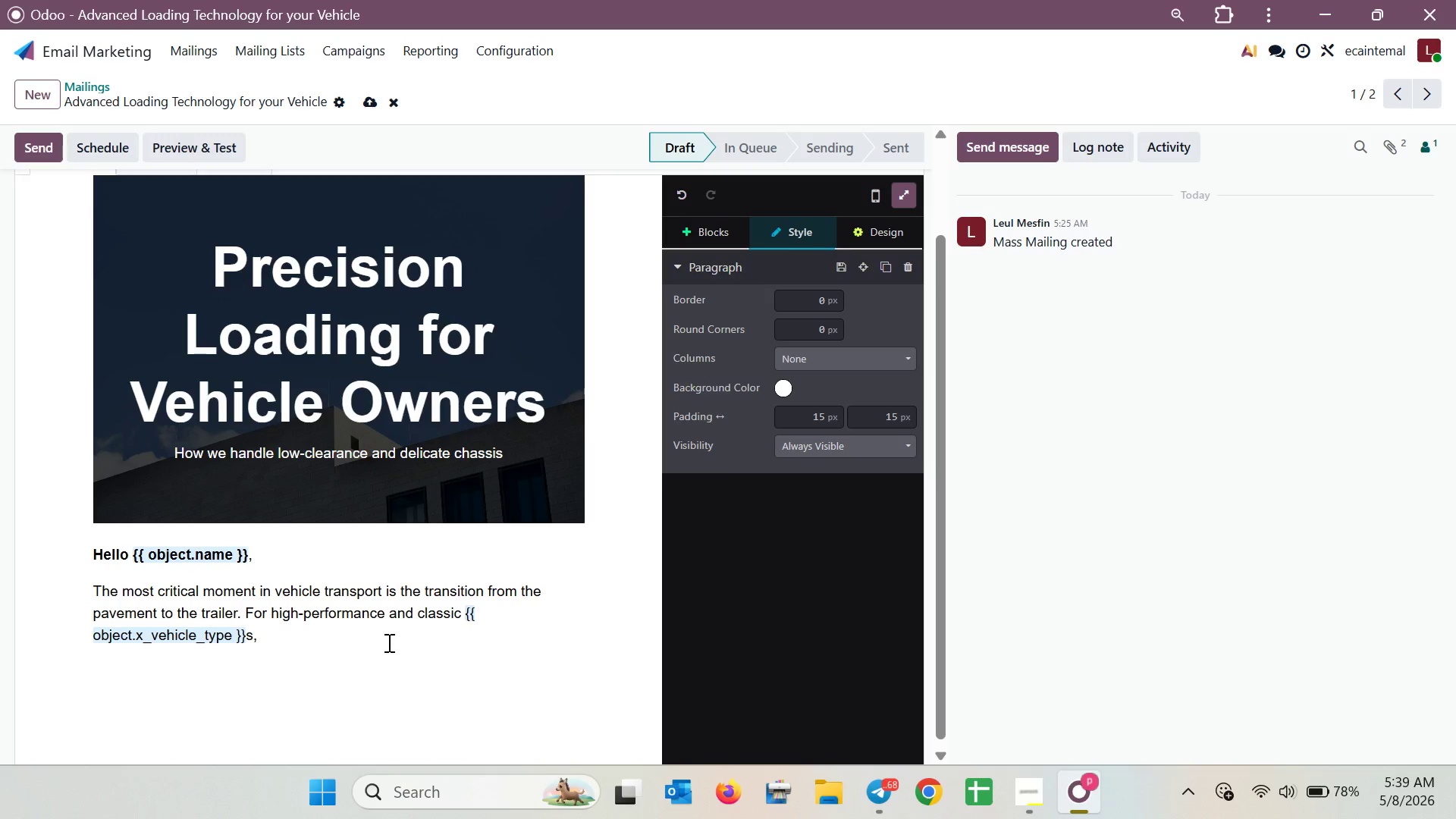 
type(traditional )
 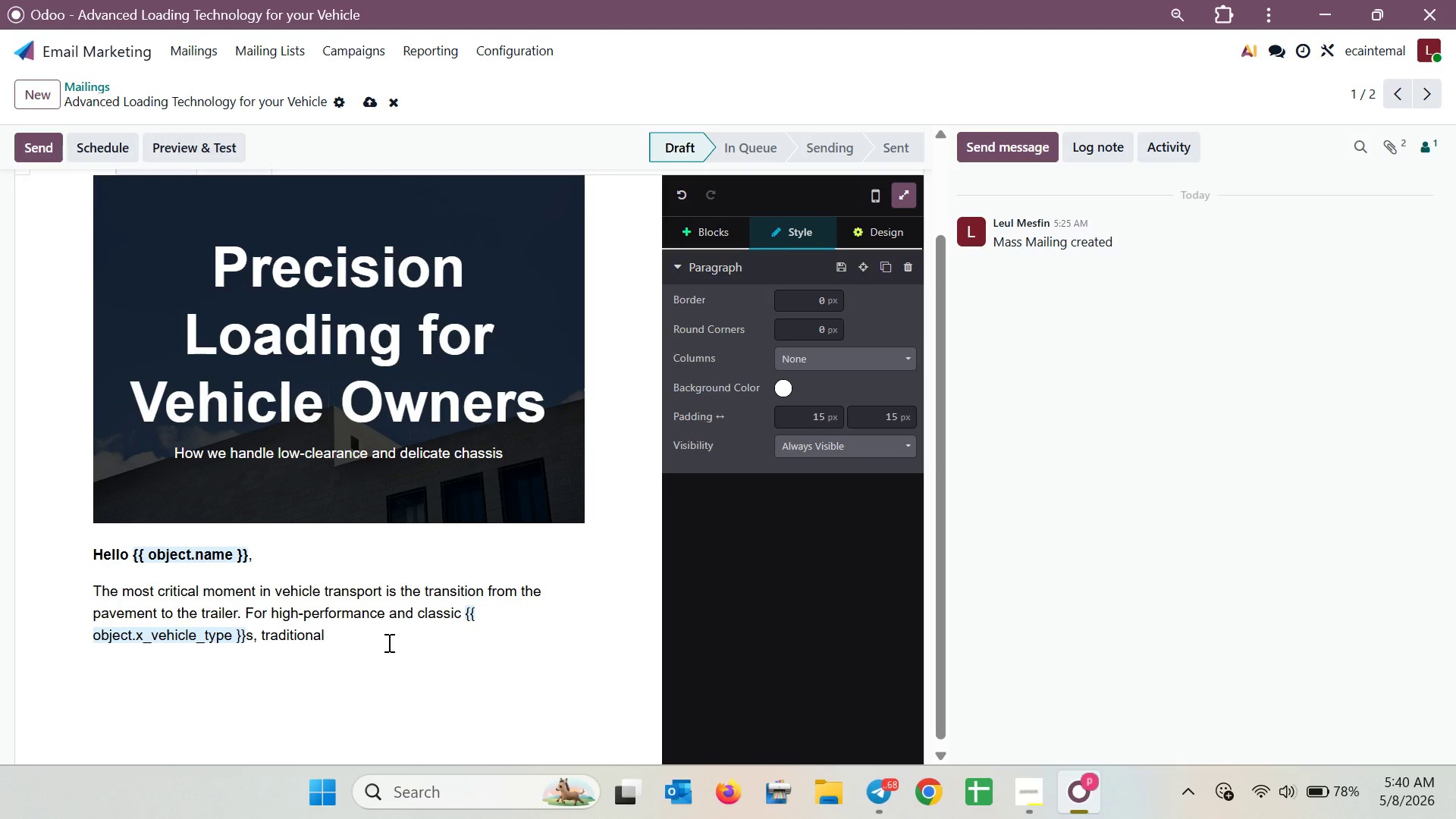 
wait(53.3)
 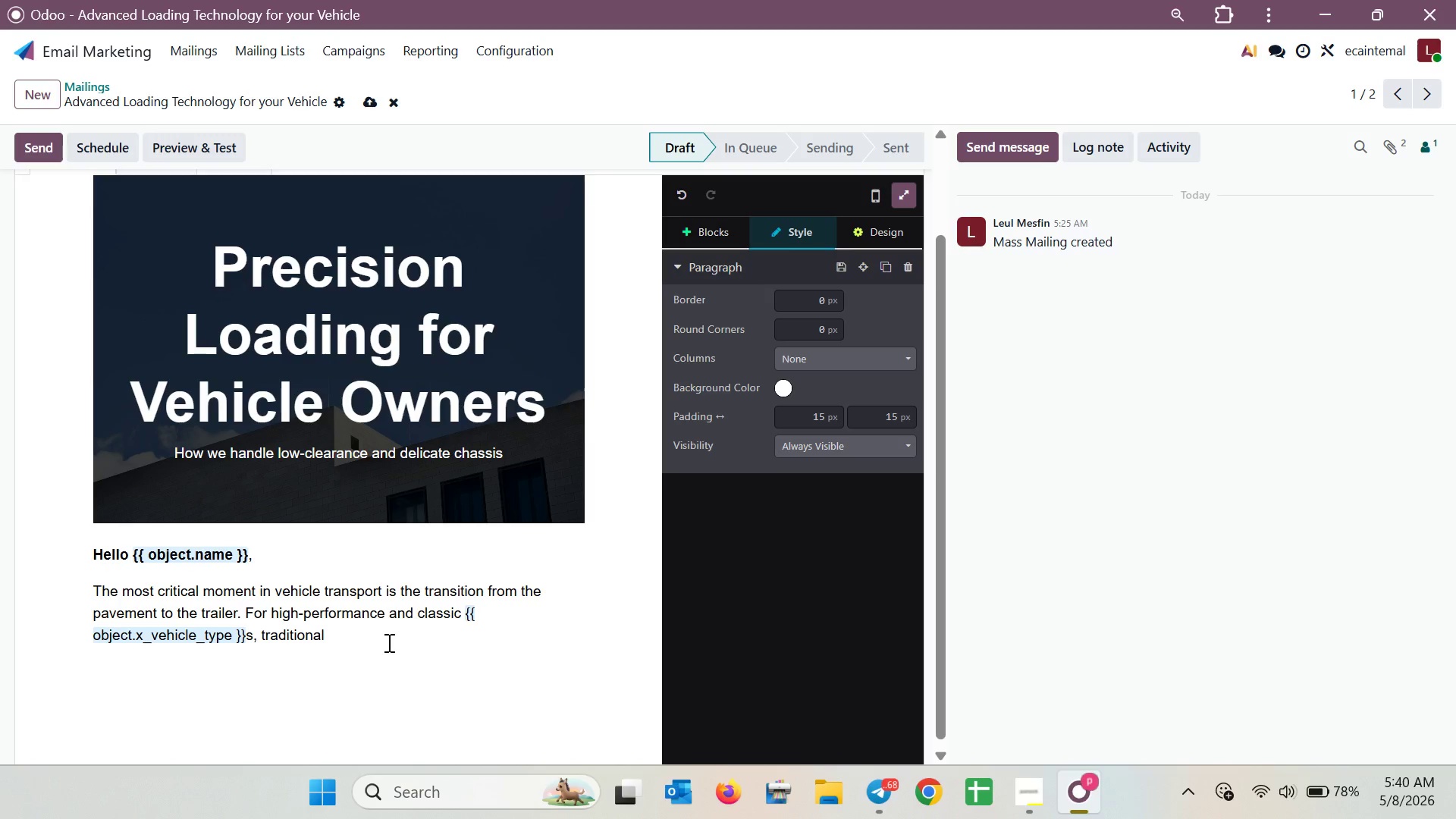 
type(traditional )
 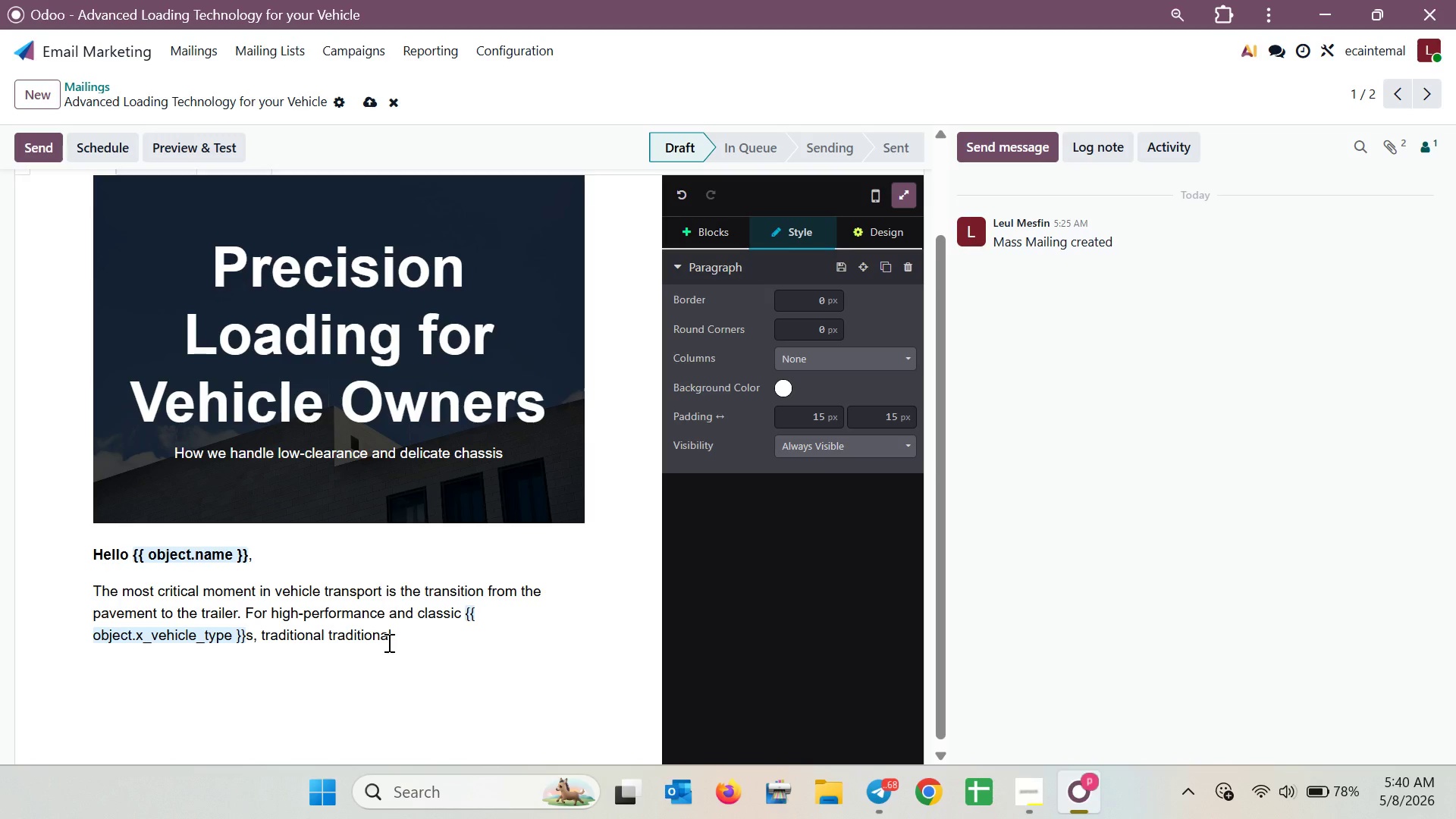 
type(ramps )
 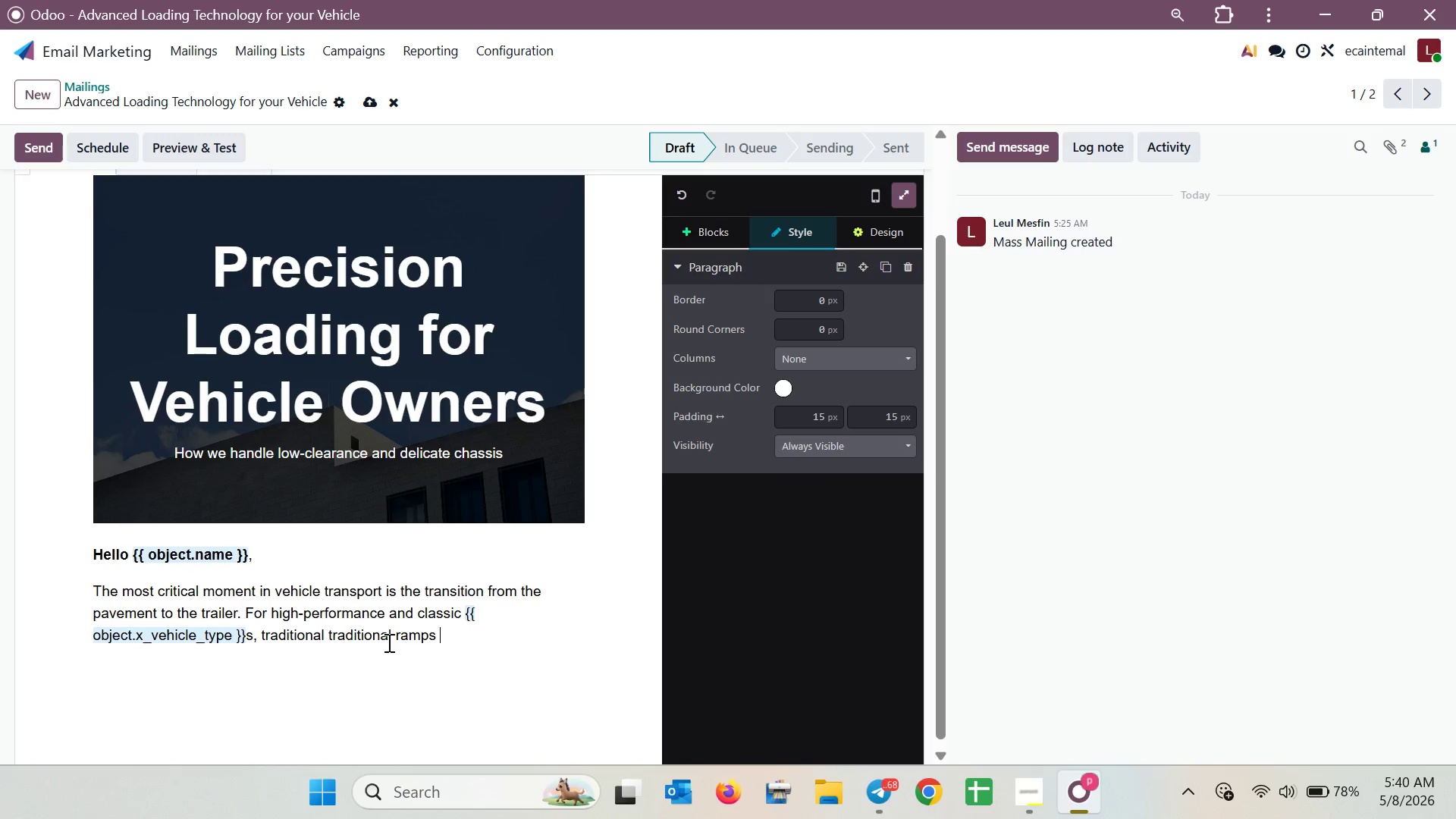 
wait(14.58)
 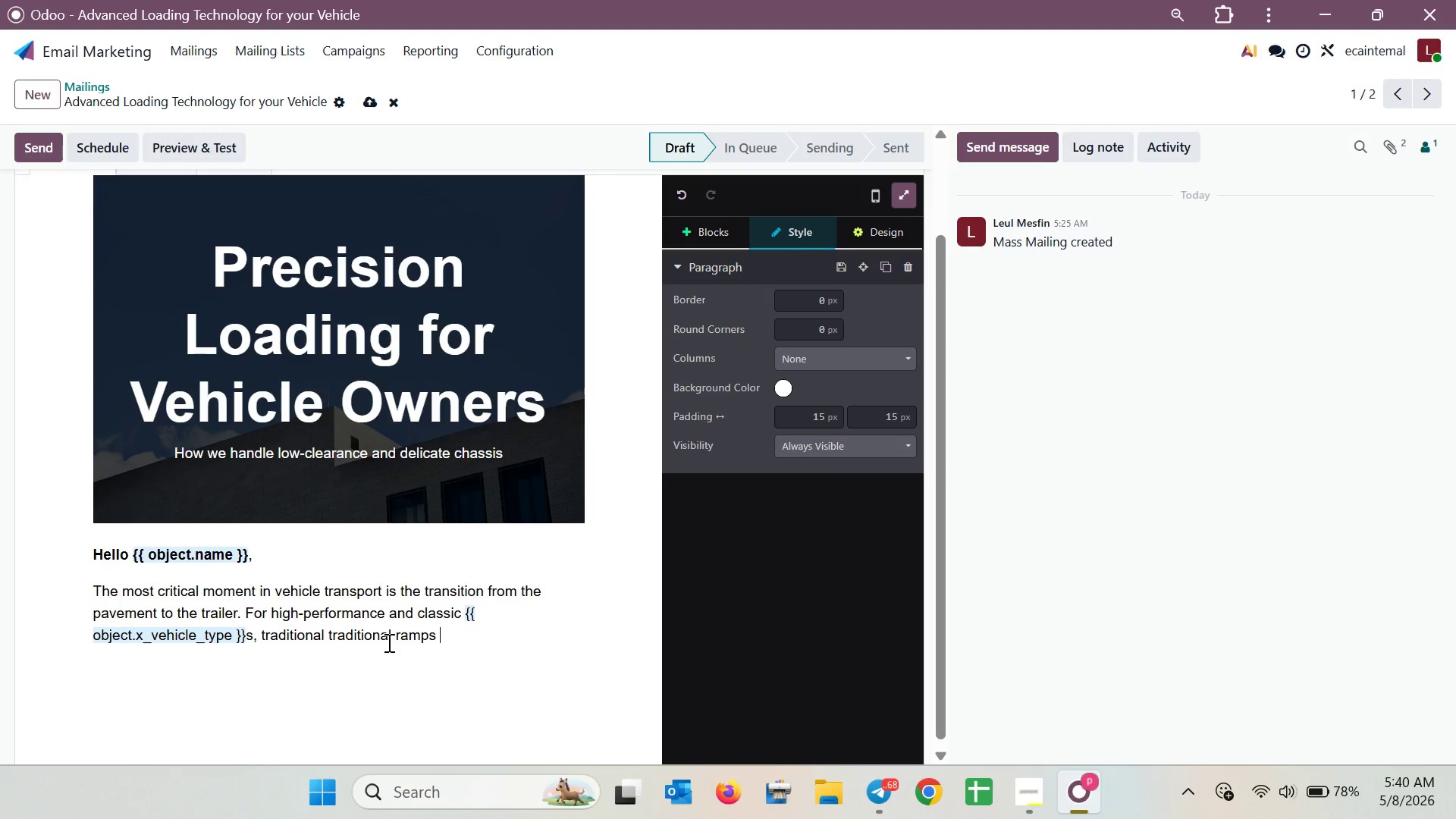 
type(often pese a risk to low-)
 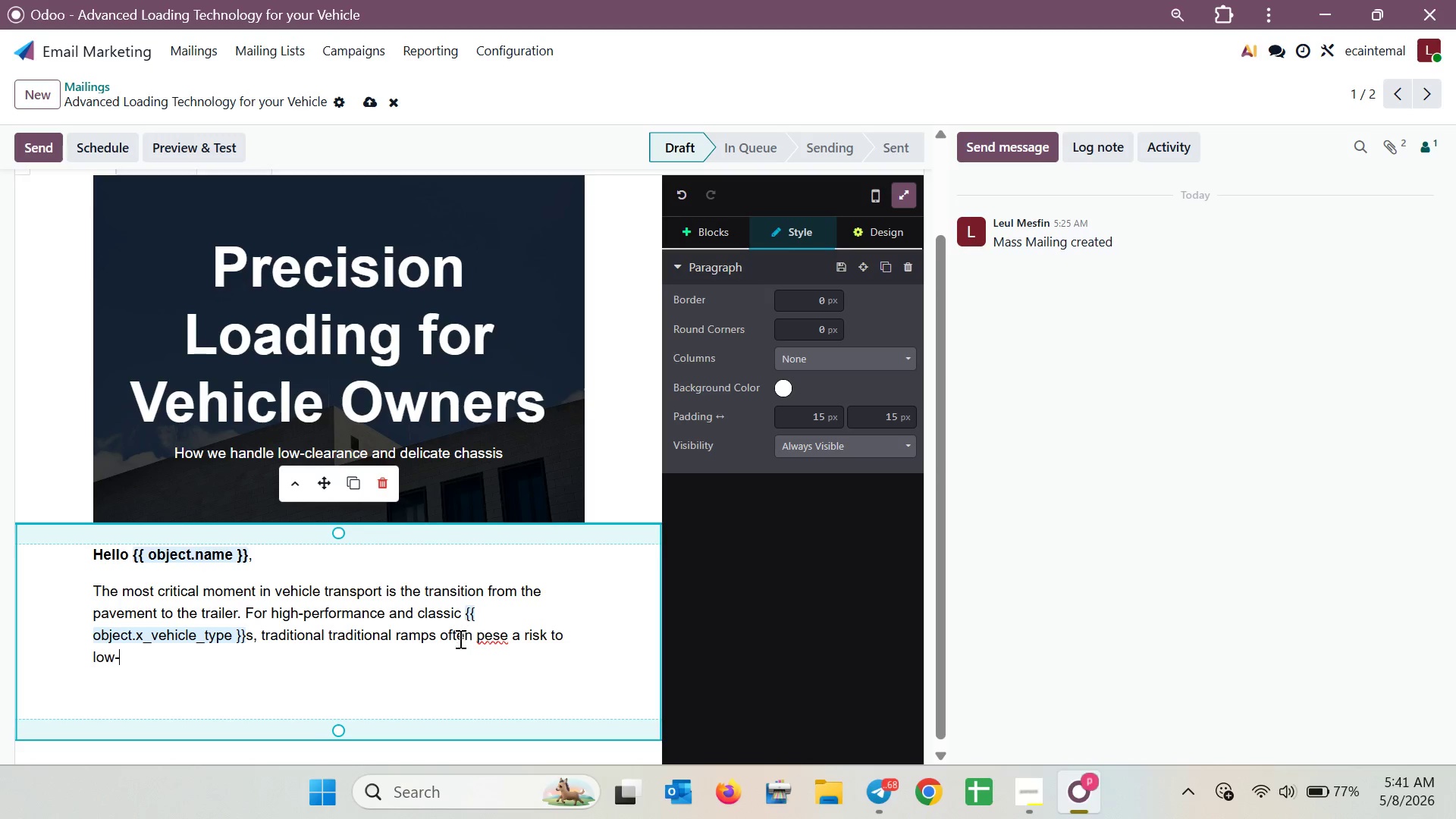 
left_click([492, 641])
 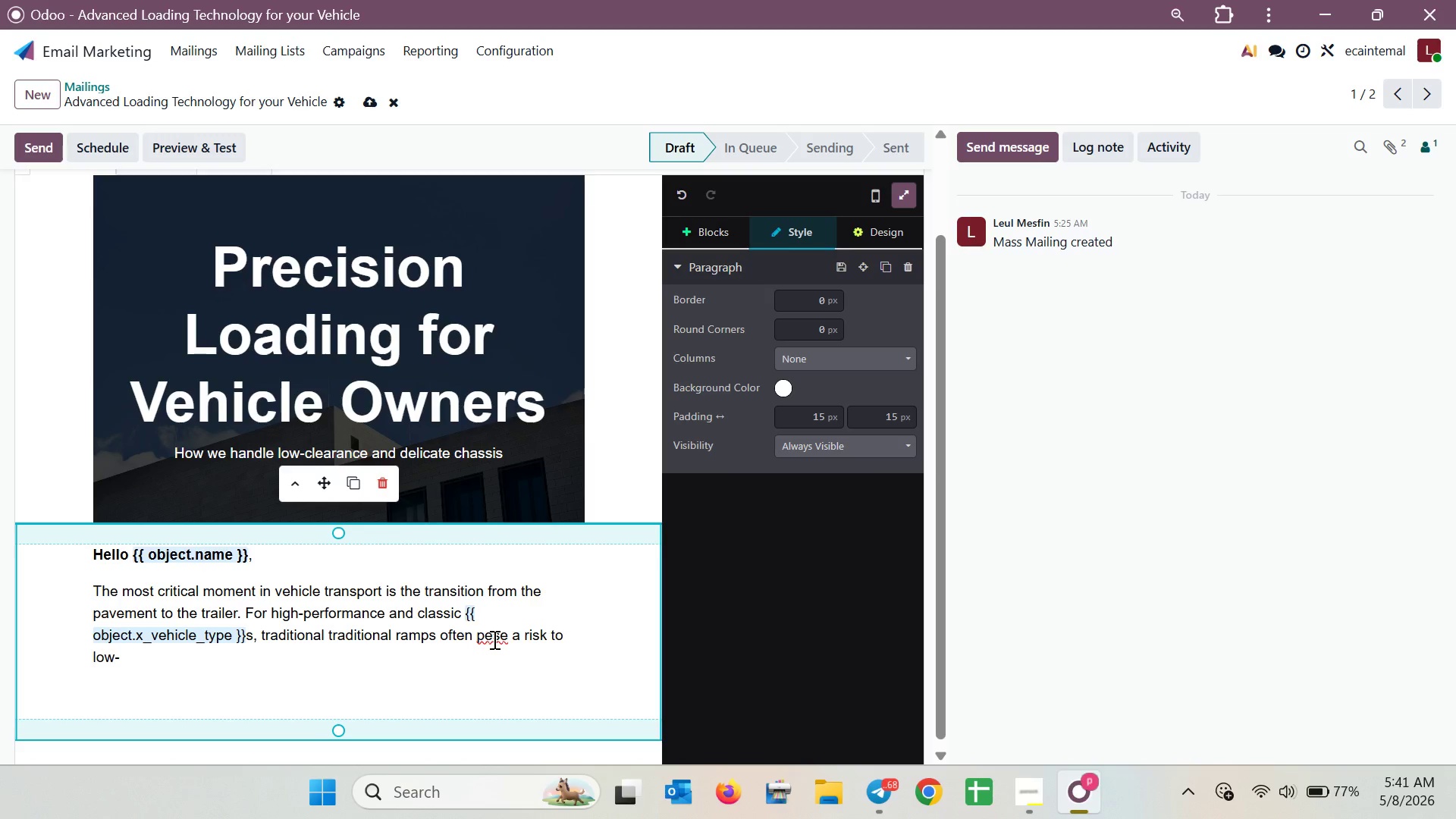 
key(Backspace)
 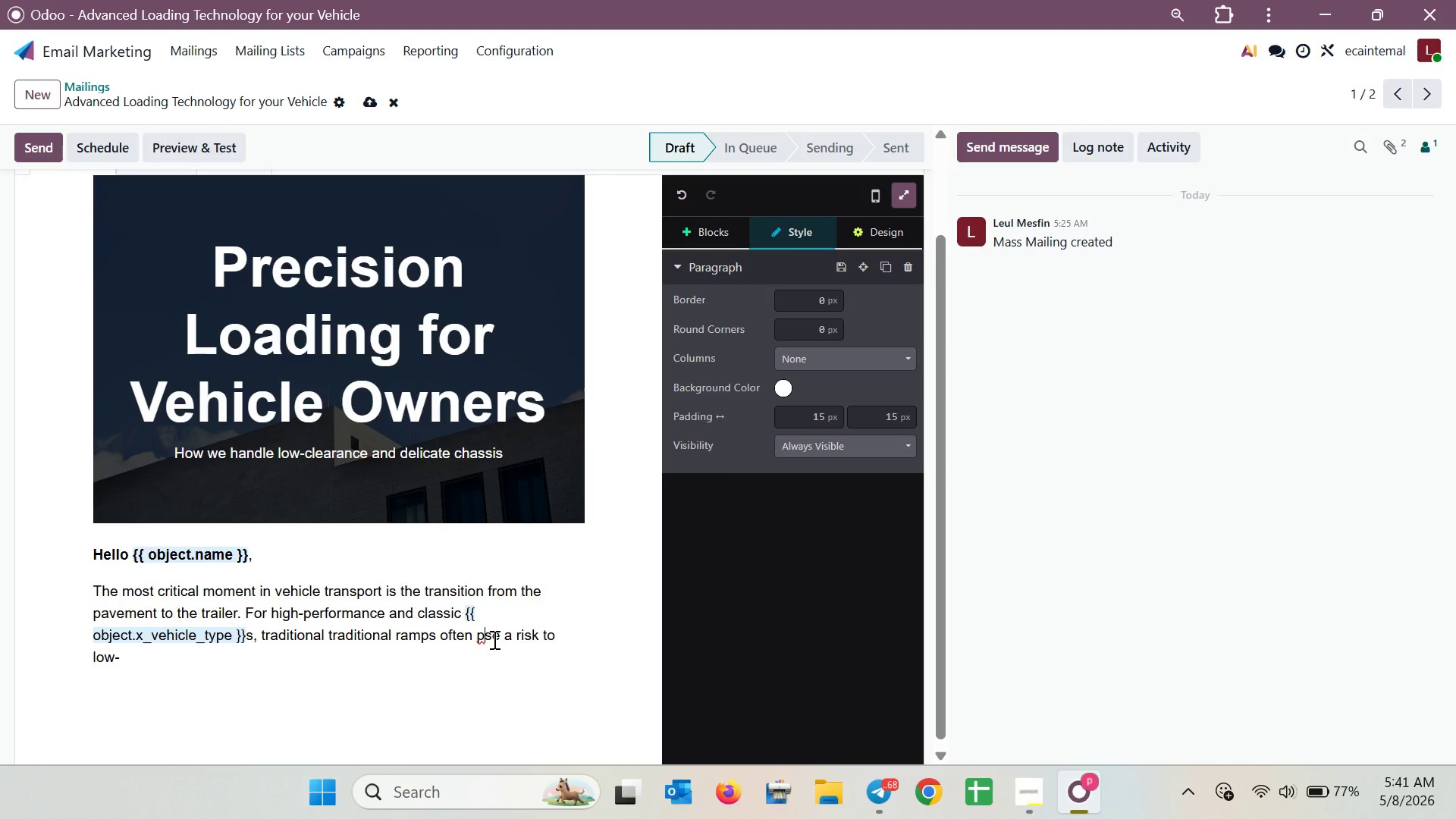 
key(O)
 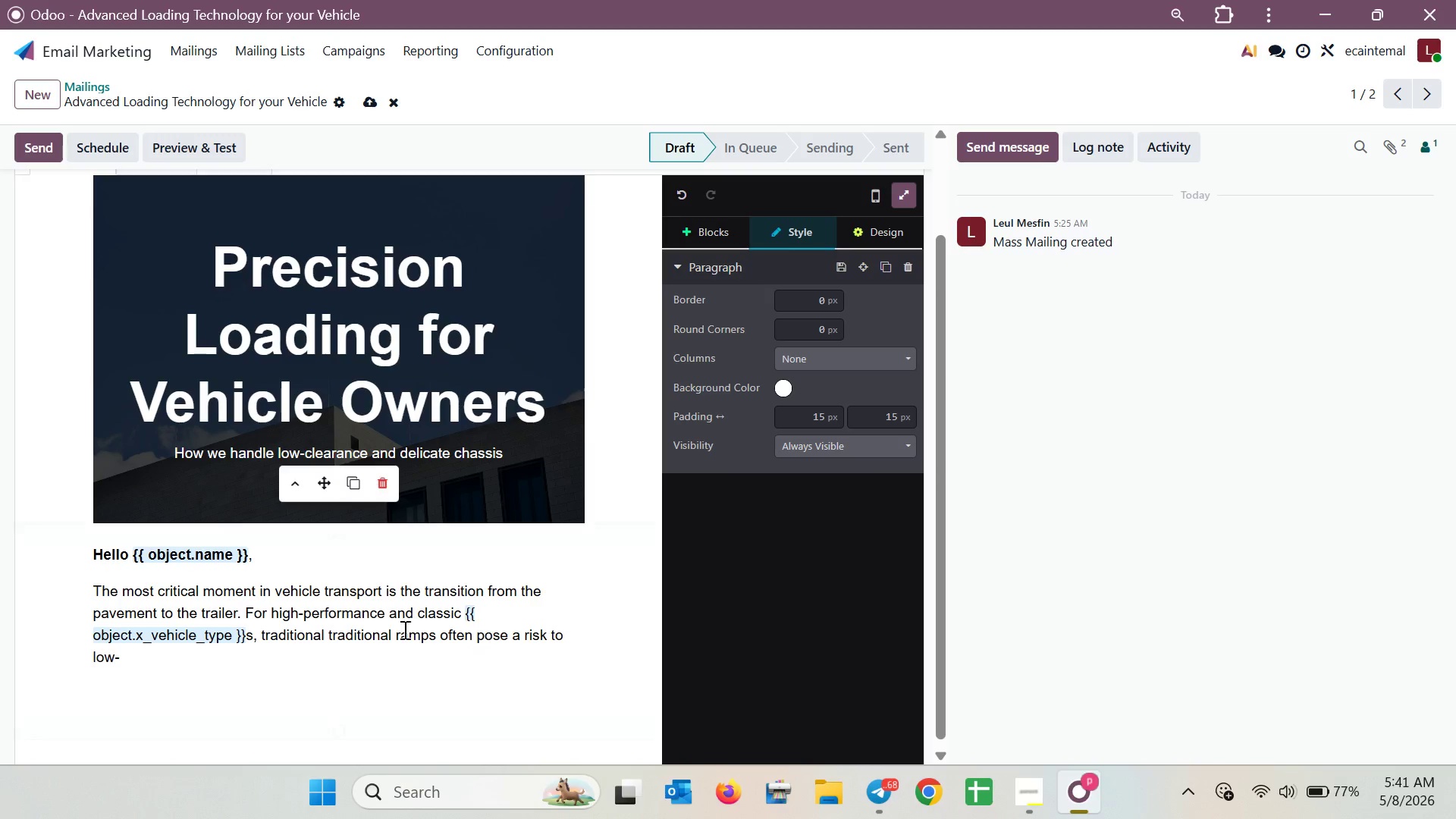 
left_click([344, 652])
 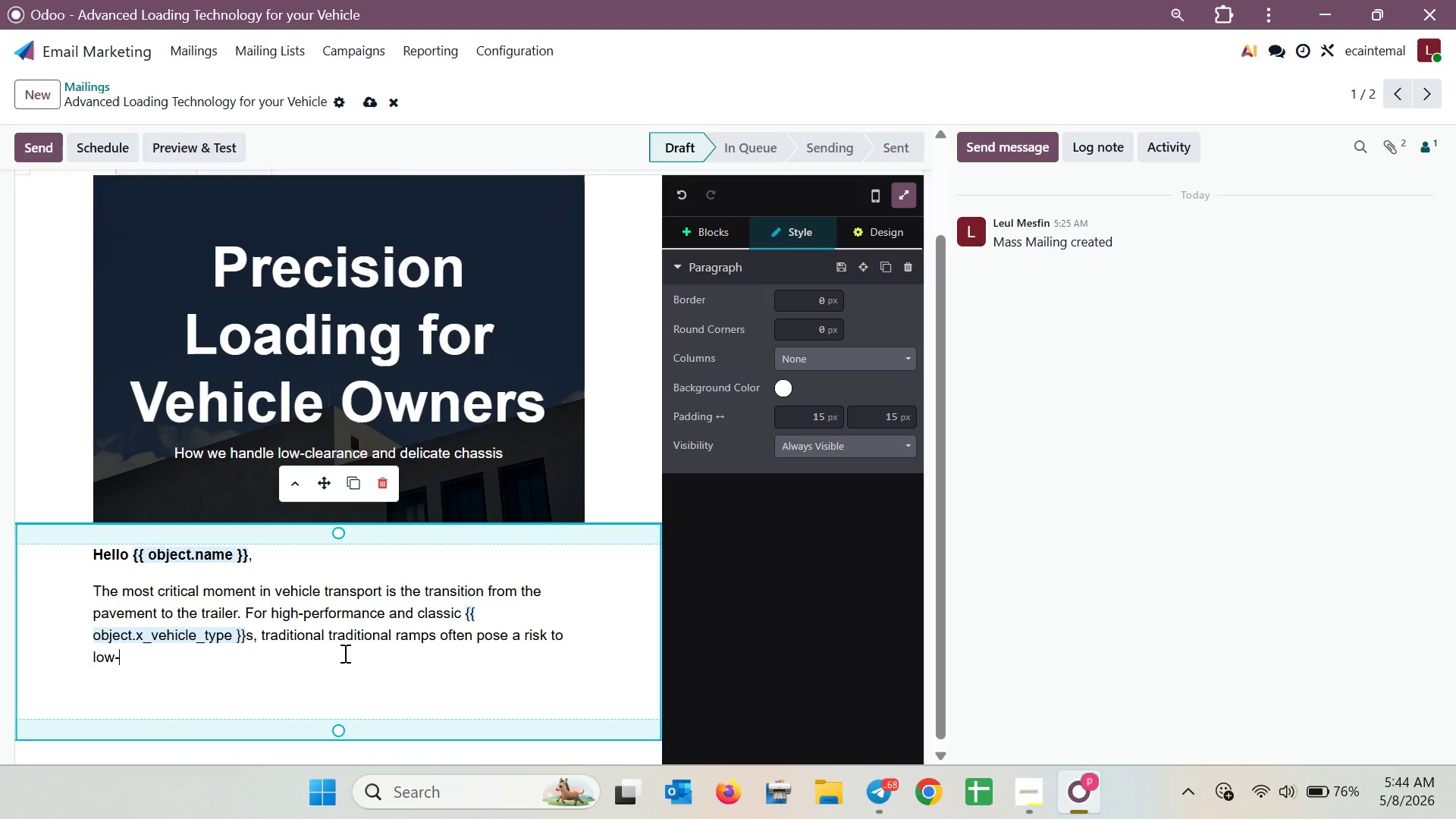 
wait(189.69)
 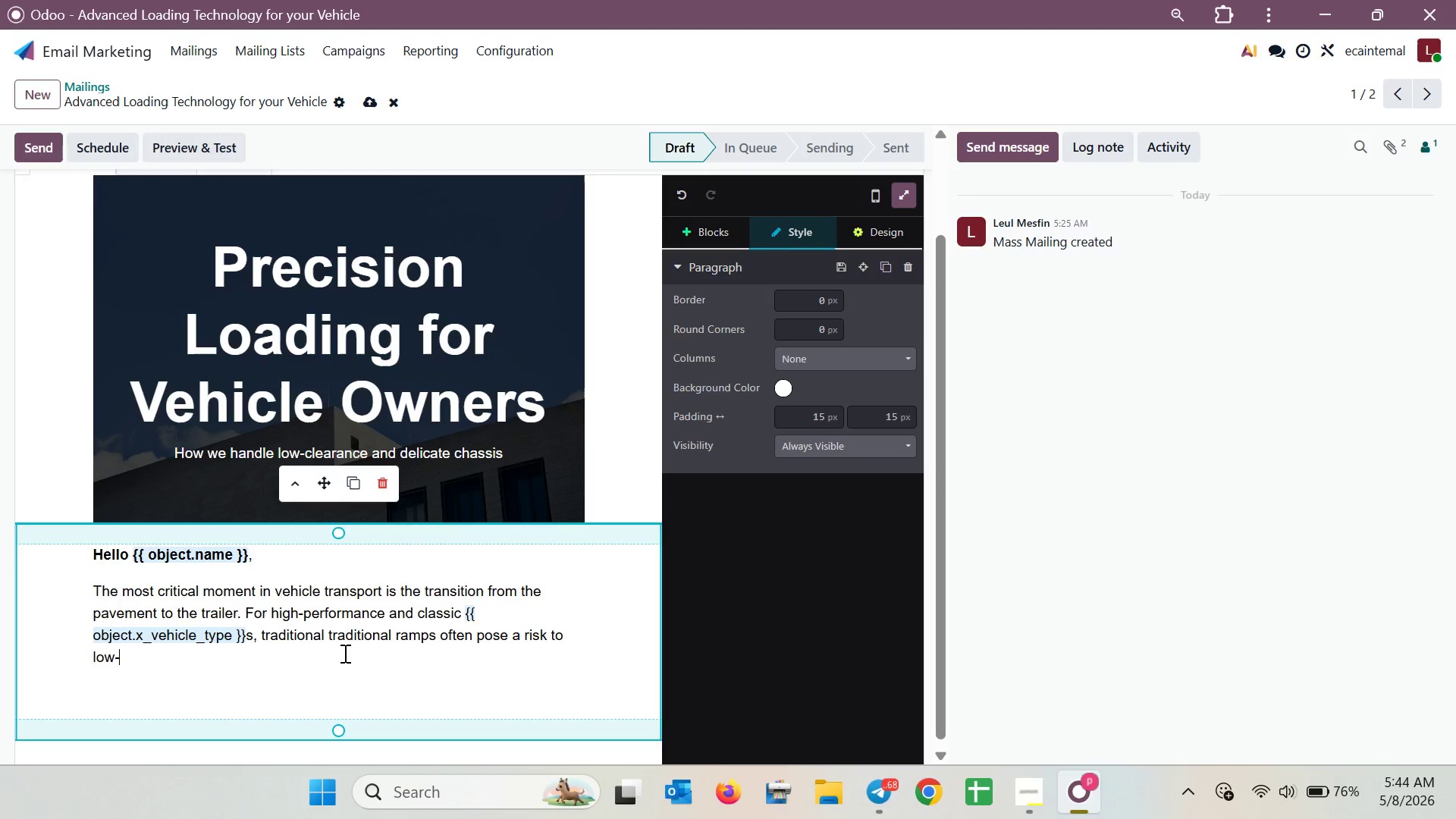 
type(hanging bodyw)
 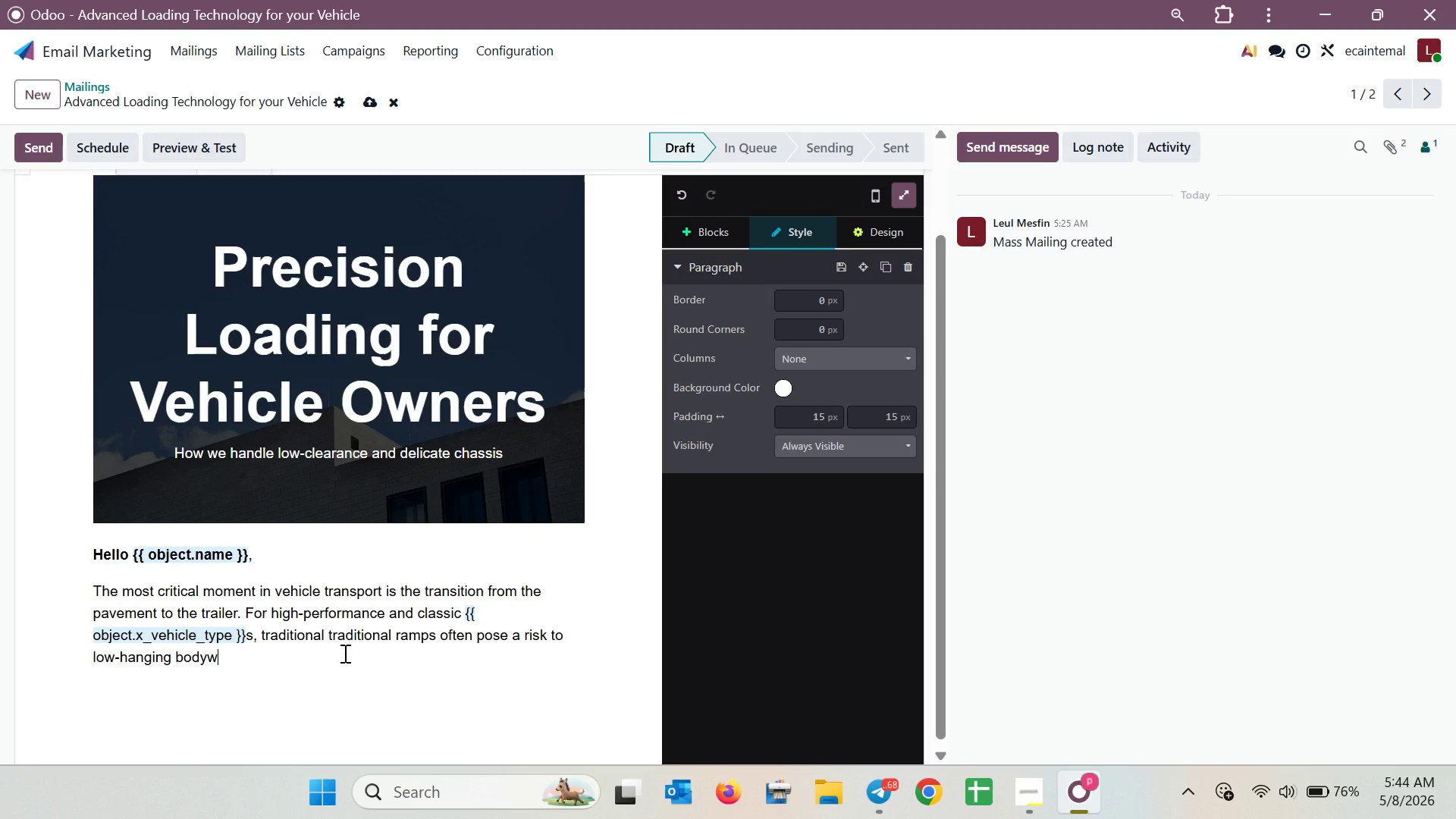 
type(ork. )
 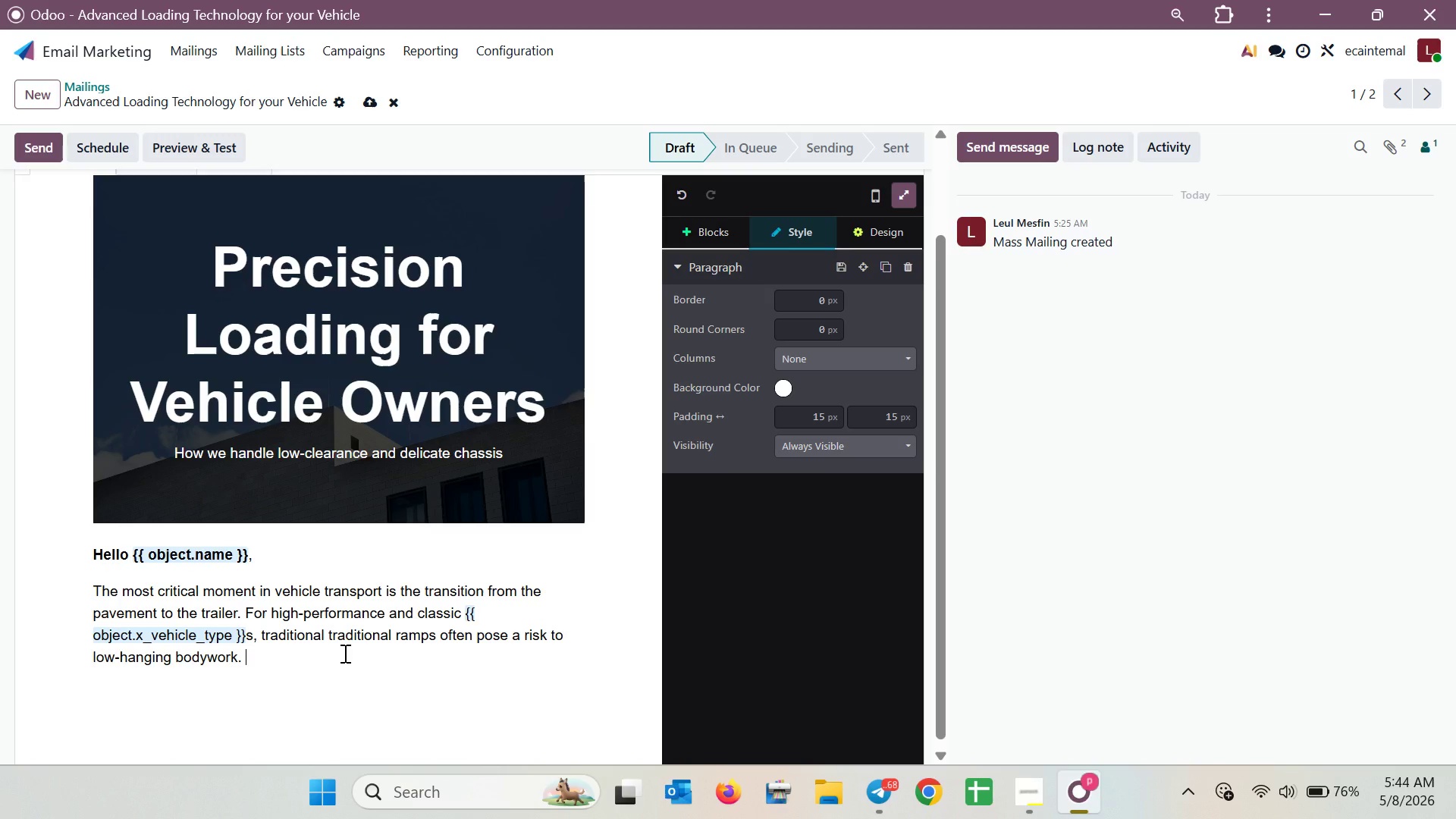 
wait(13.61)
 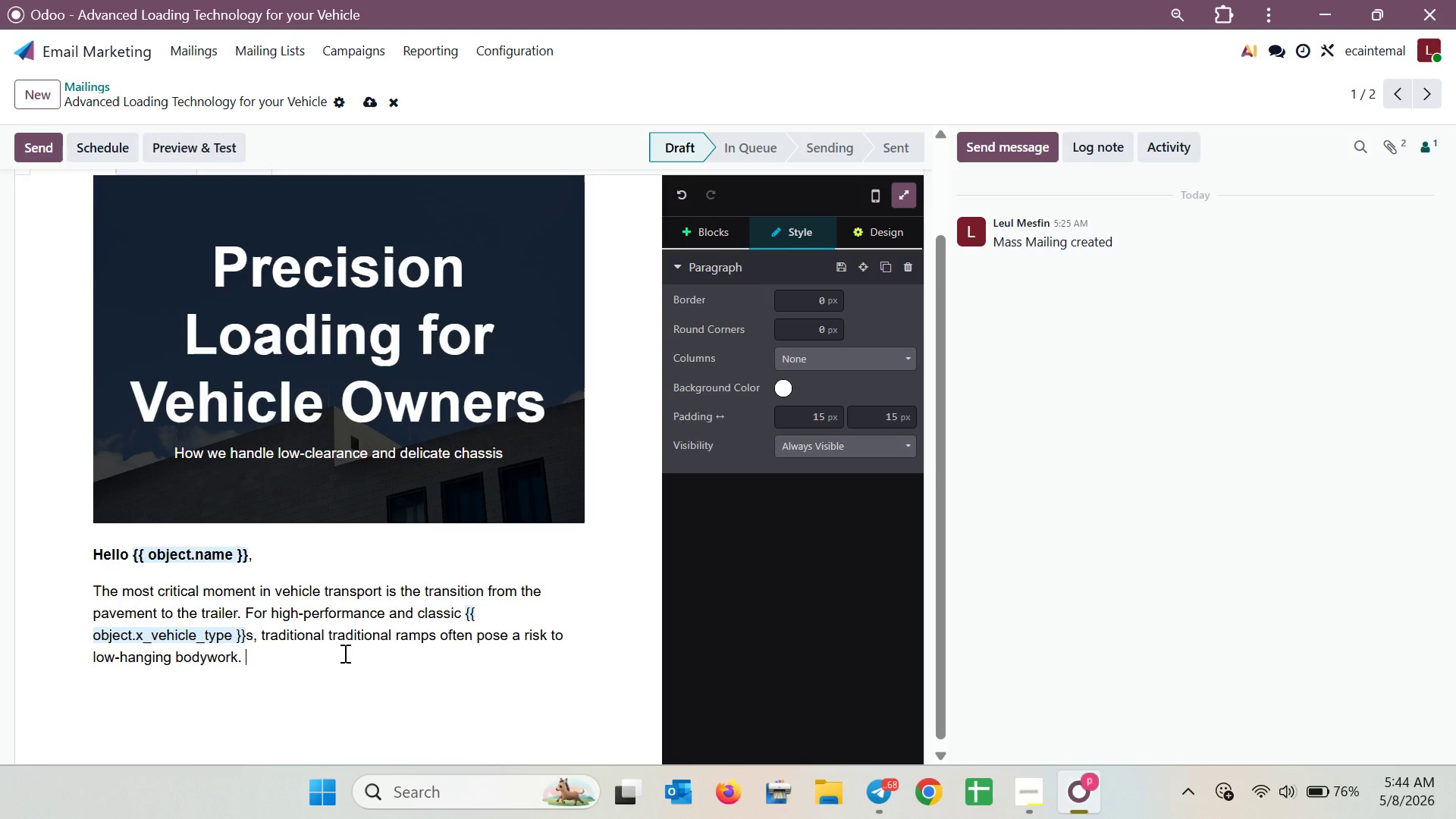 
key(Enter)
 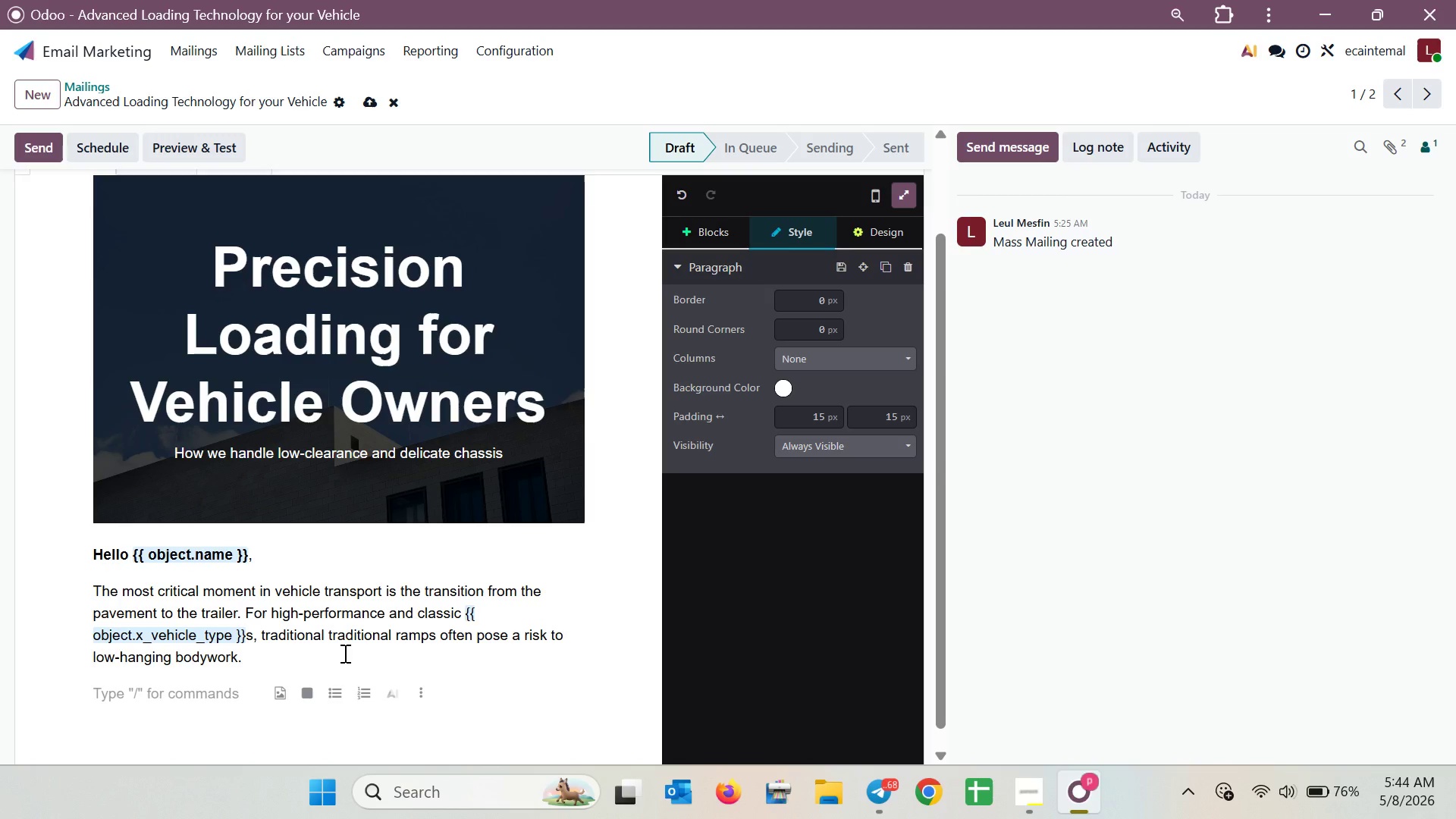 
type(we )
 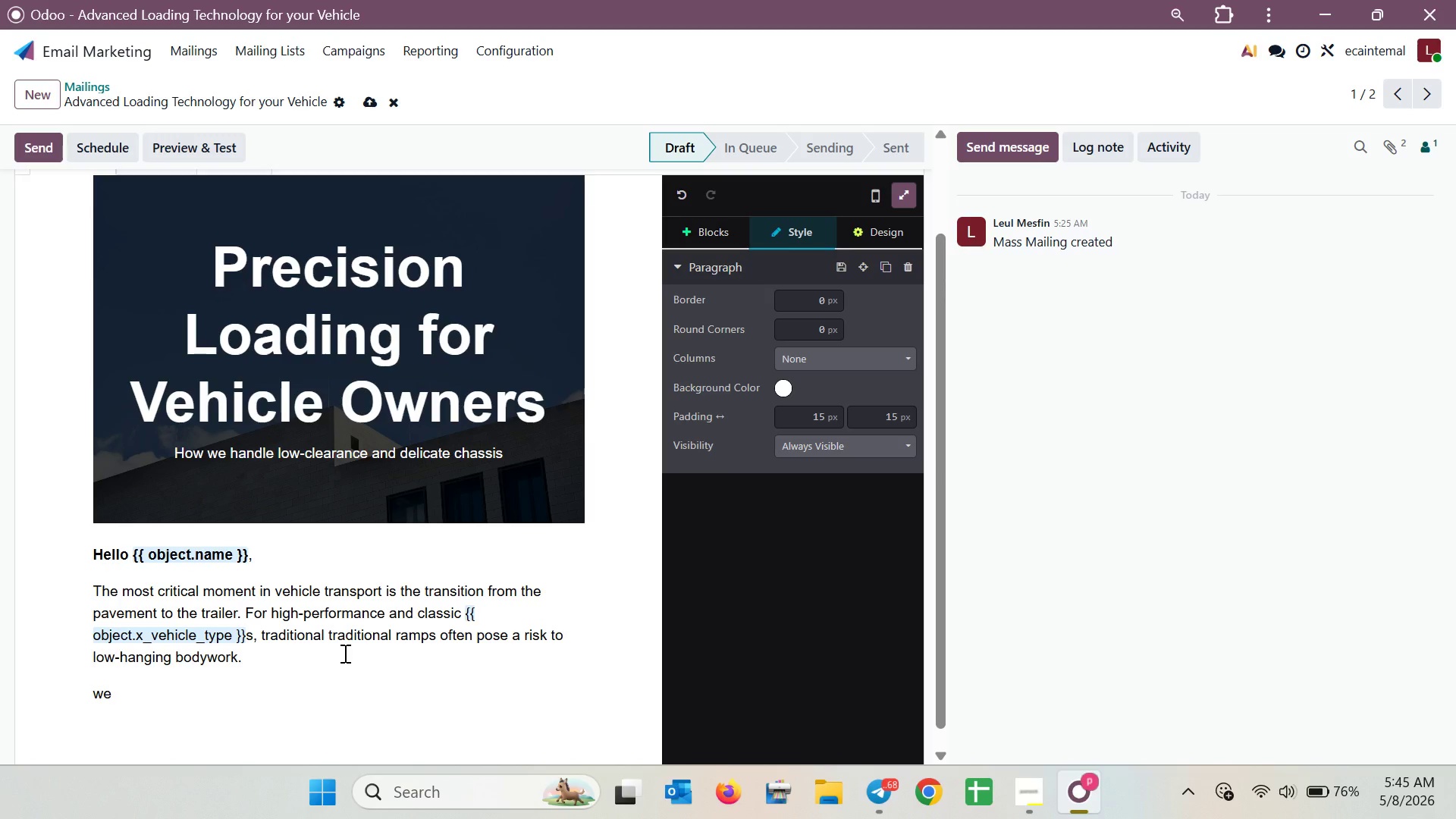 
wait(7.92)
 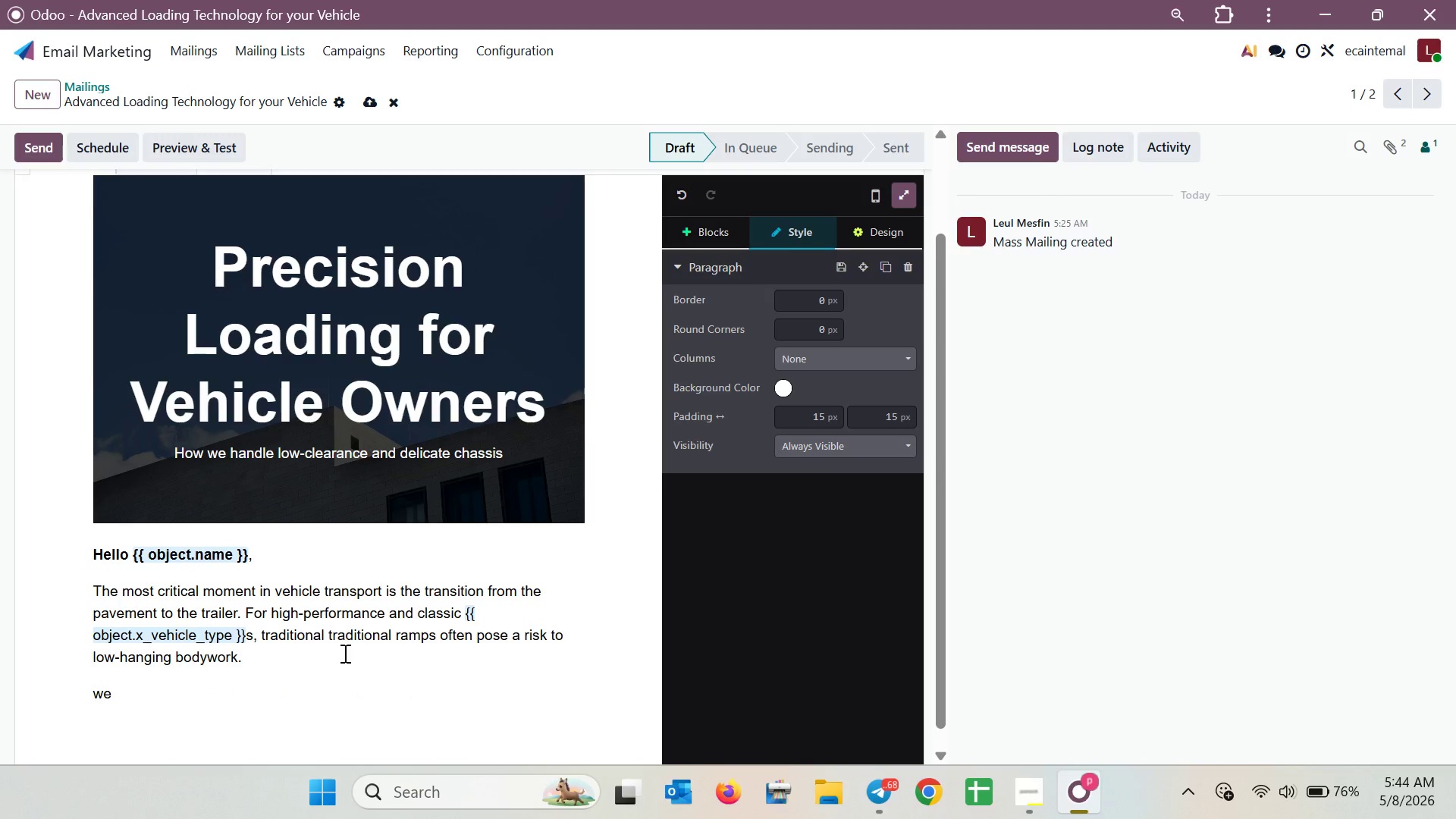 
key(Backspace)
key(Backspace)
key(Backspace)
type(We ut)
 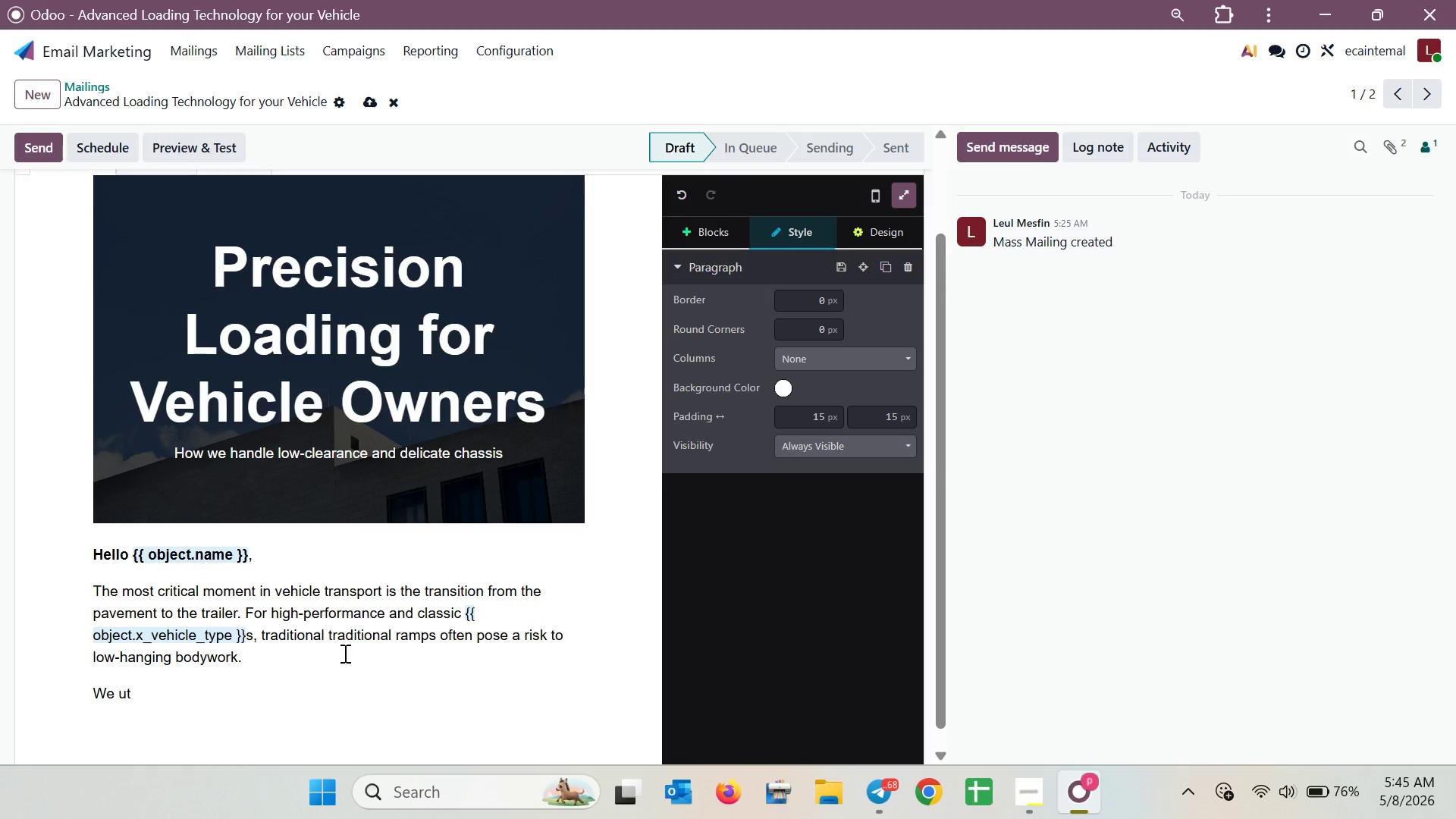 
type(ilize )
 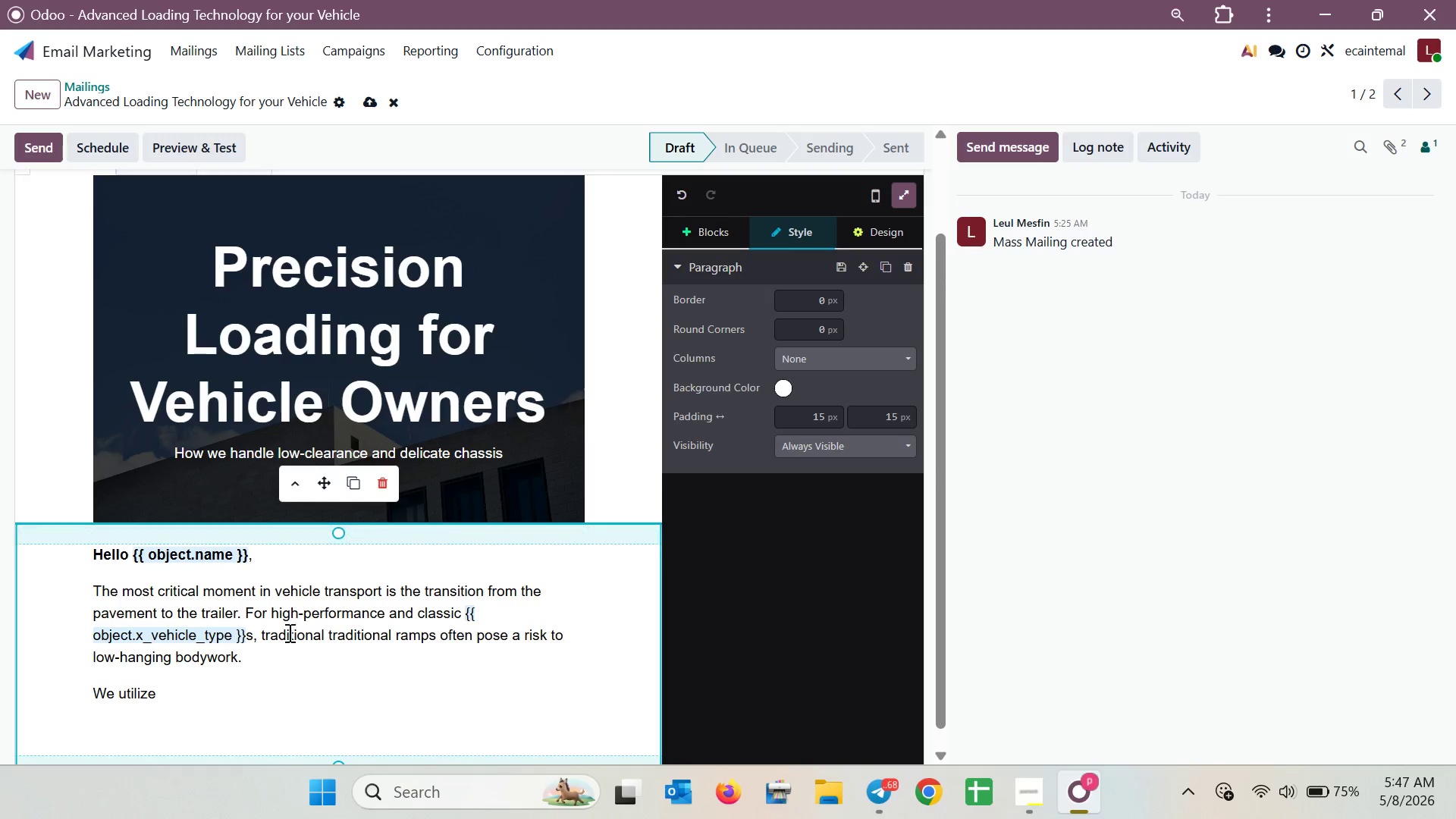 
wait(125.64)
 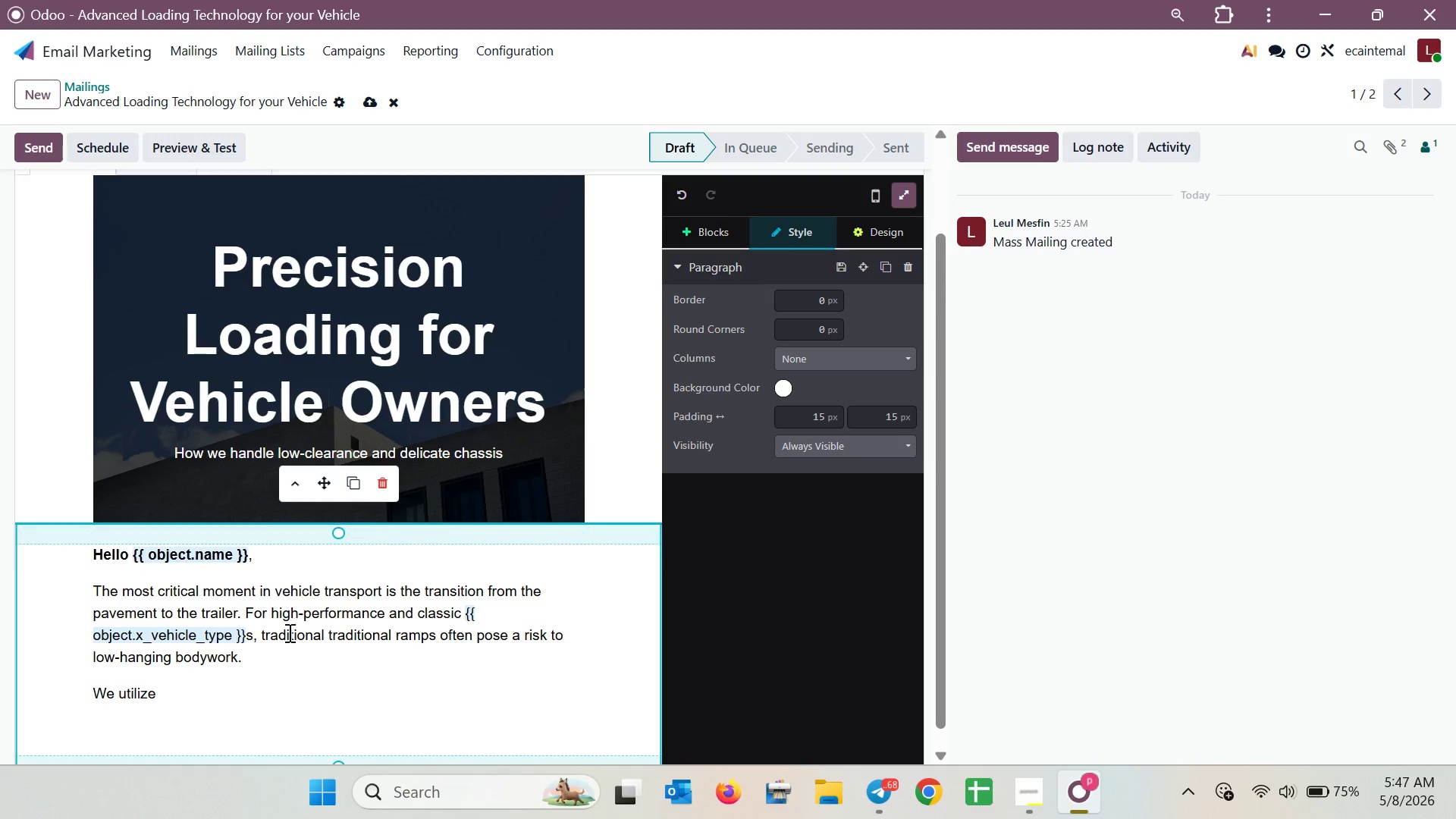 
type(spr)
key(Backspace)
type(ecialized hdra)
 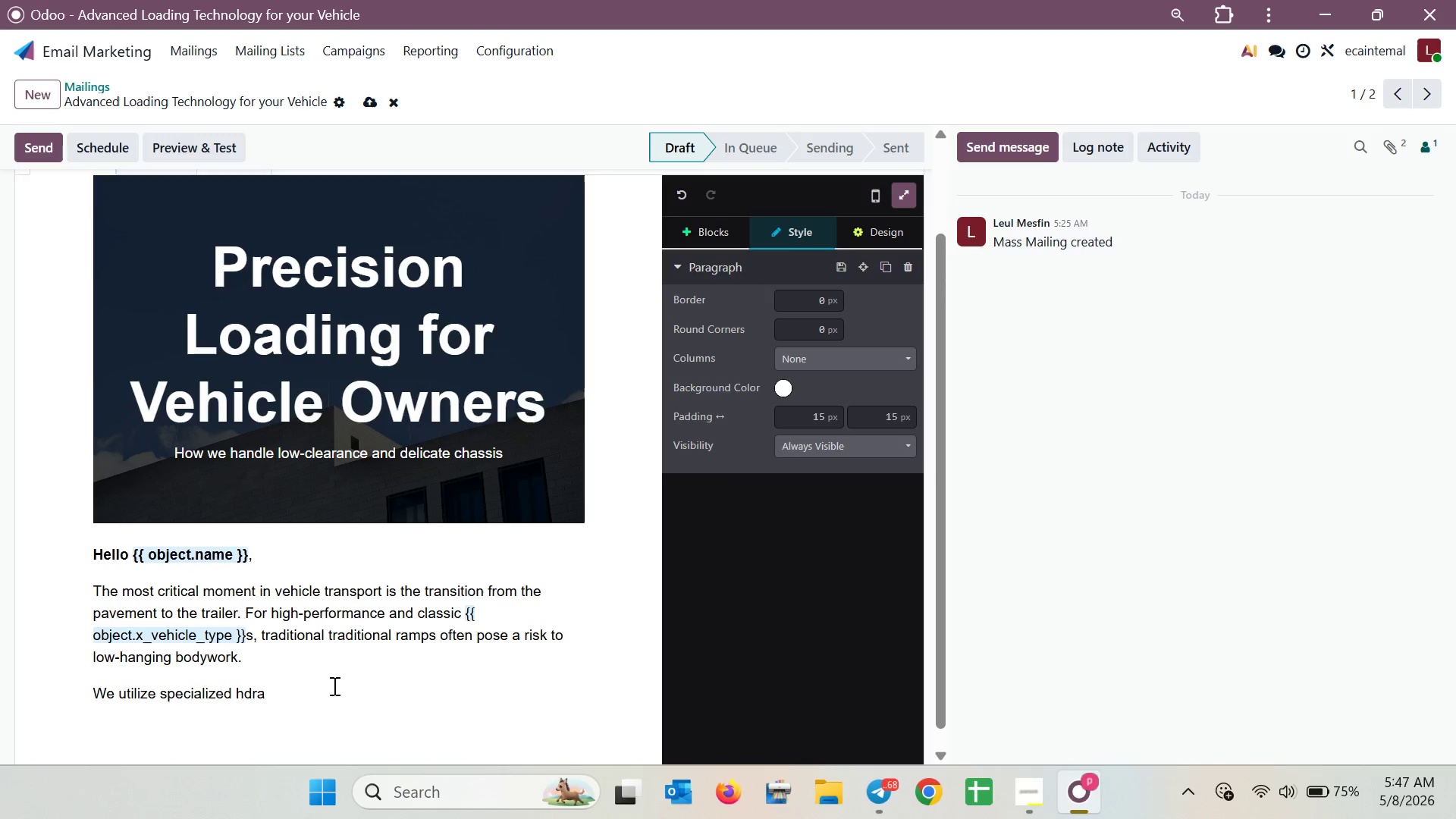 
wait(8.78)
 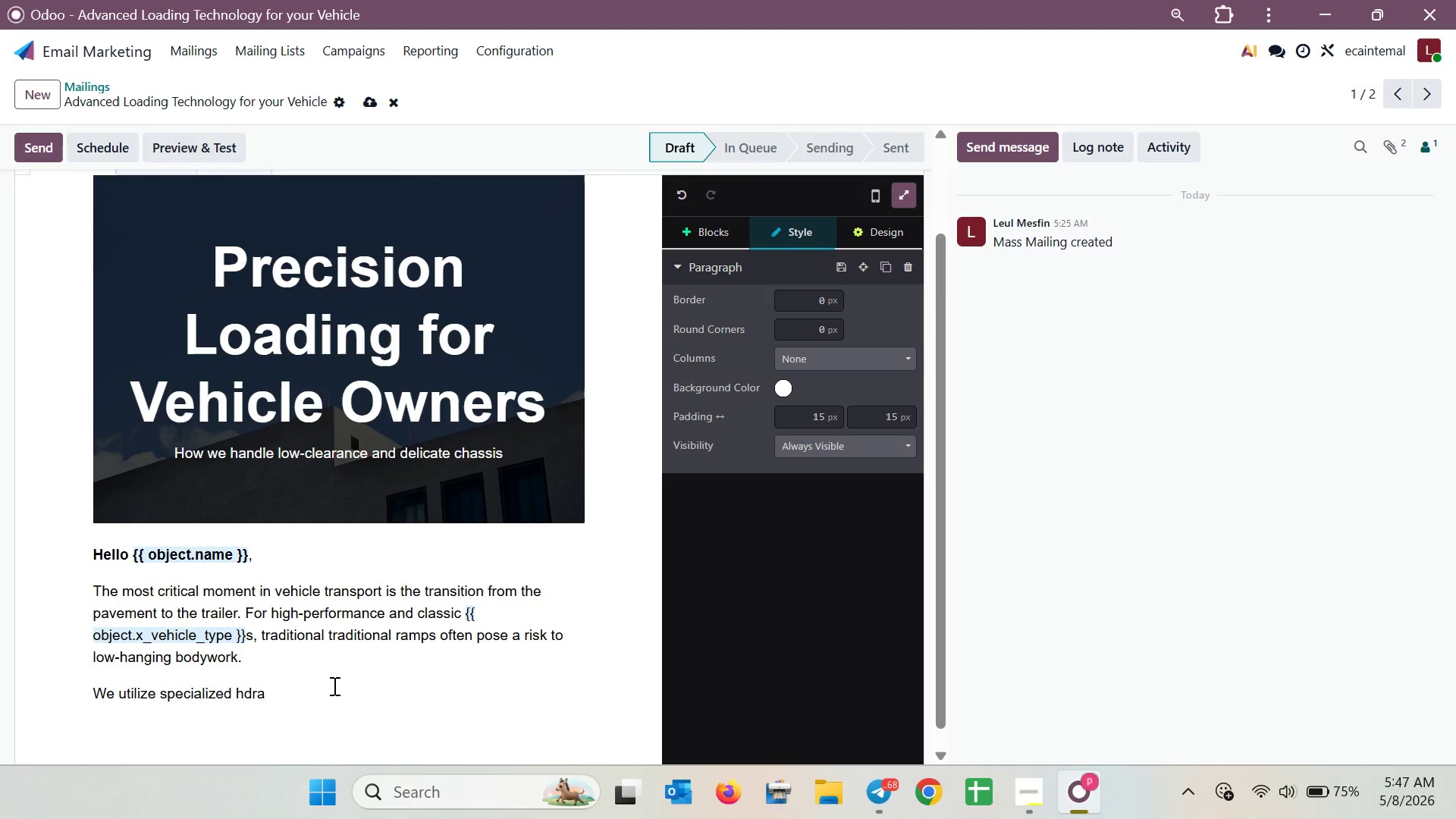 
type(ulic lif)
 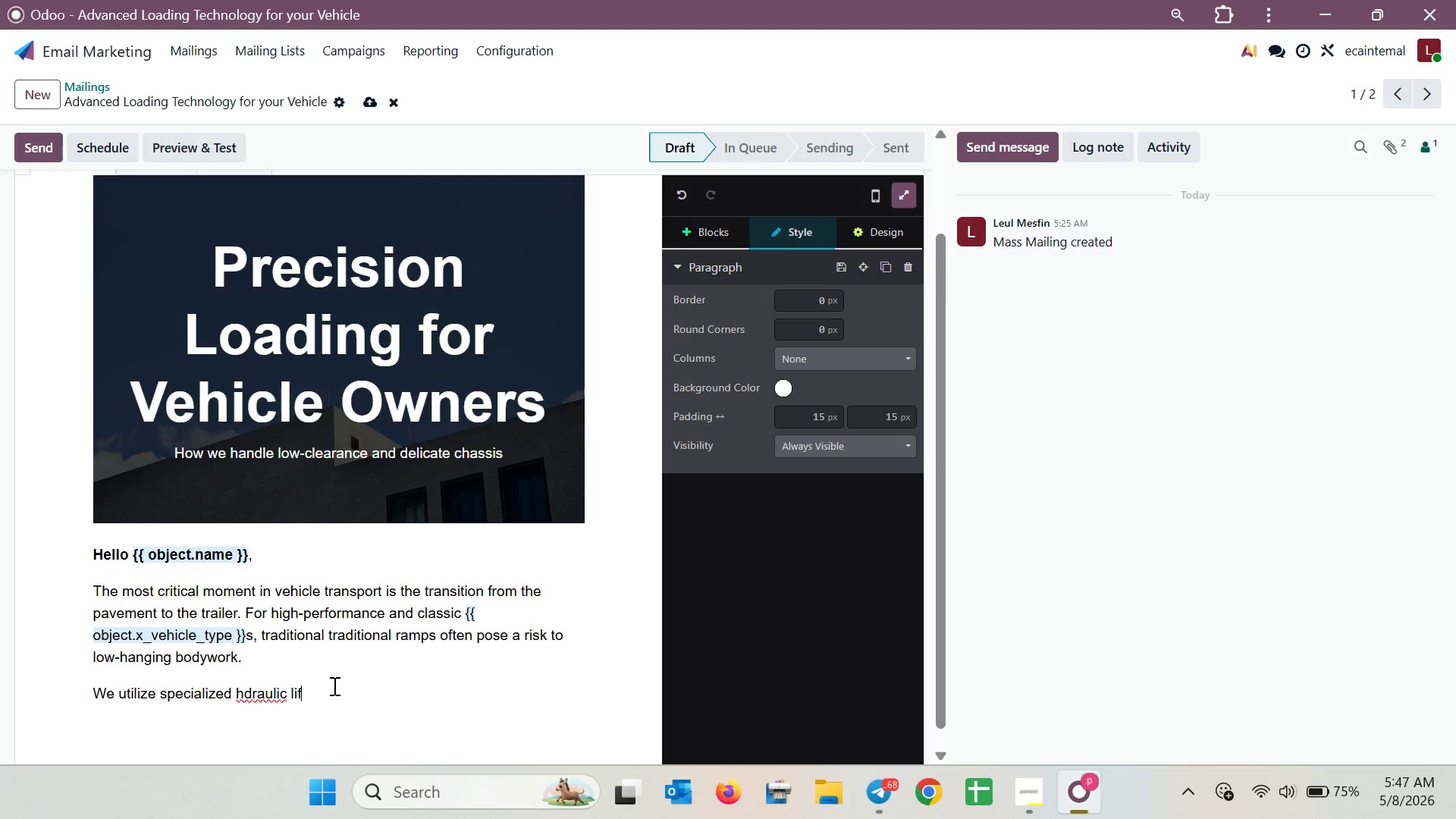 
left_click([281, 697])
 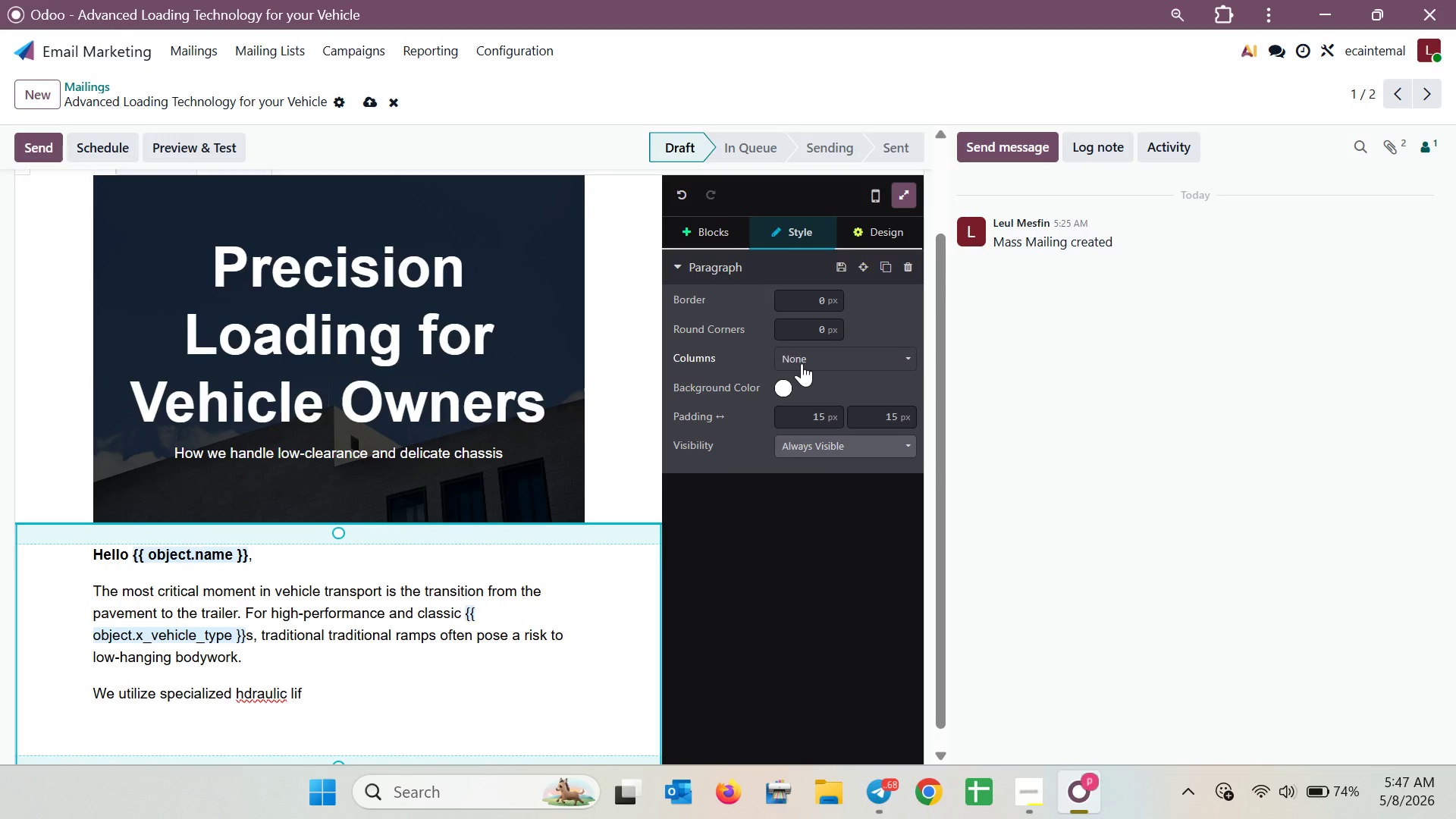 
wait(11.12)
 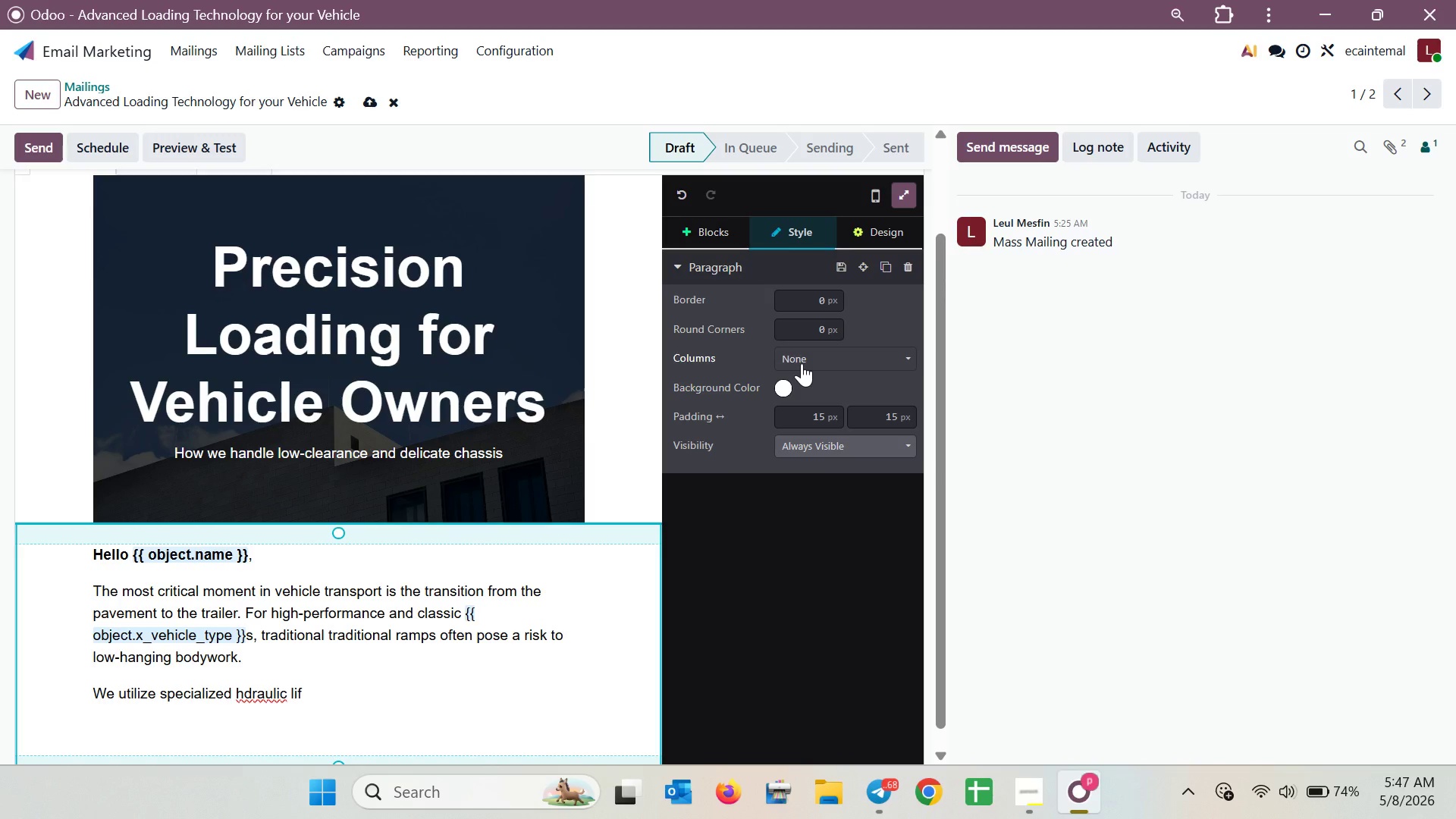 
mouse_move([768, 433])
 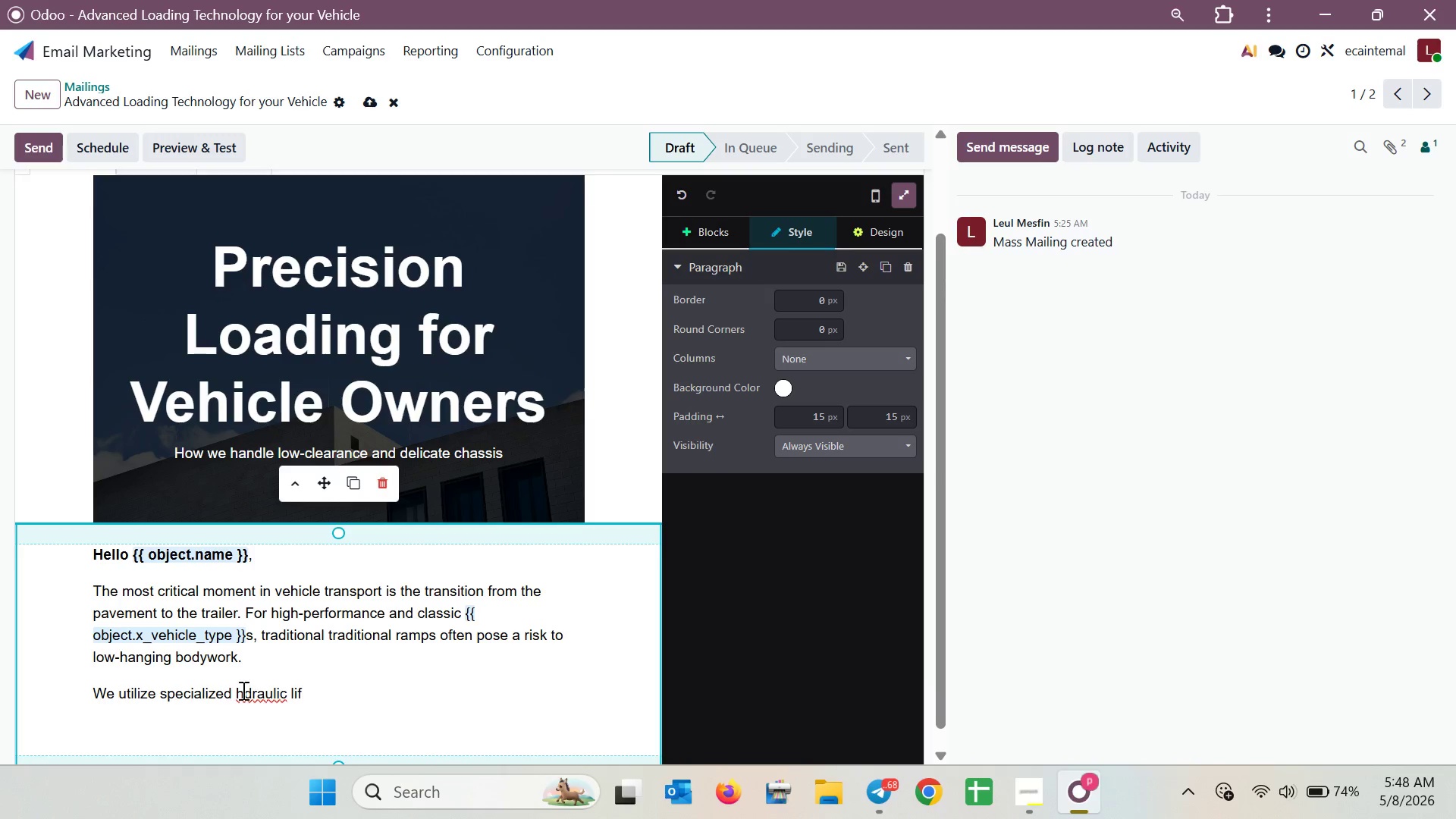 
left_click_drag(start_coordinate=[244, 695], to_coordinate=[249, 695])
 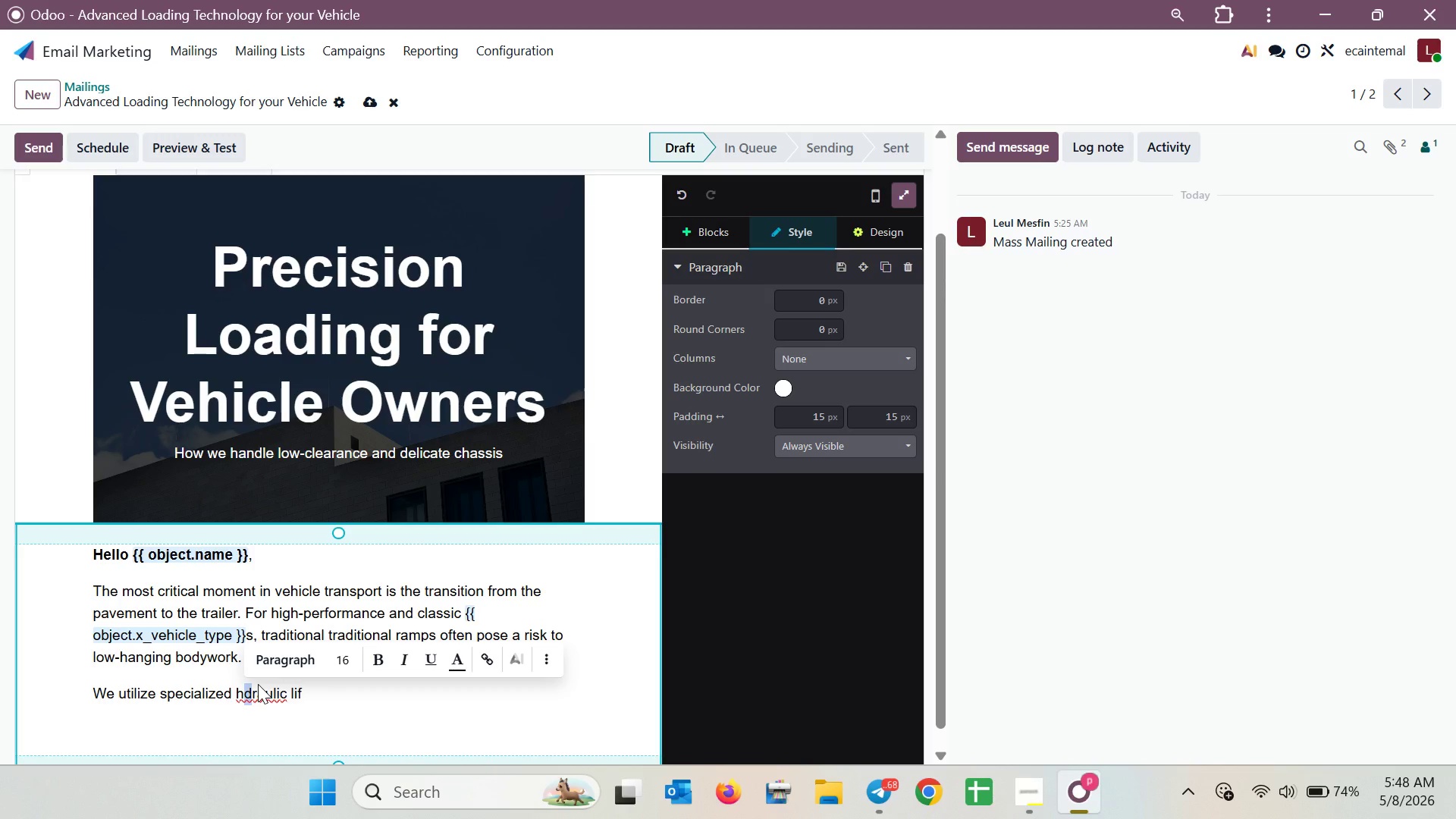 
key(ArrowLeft)
 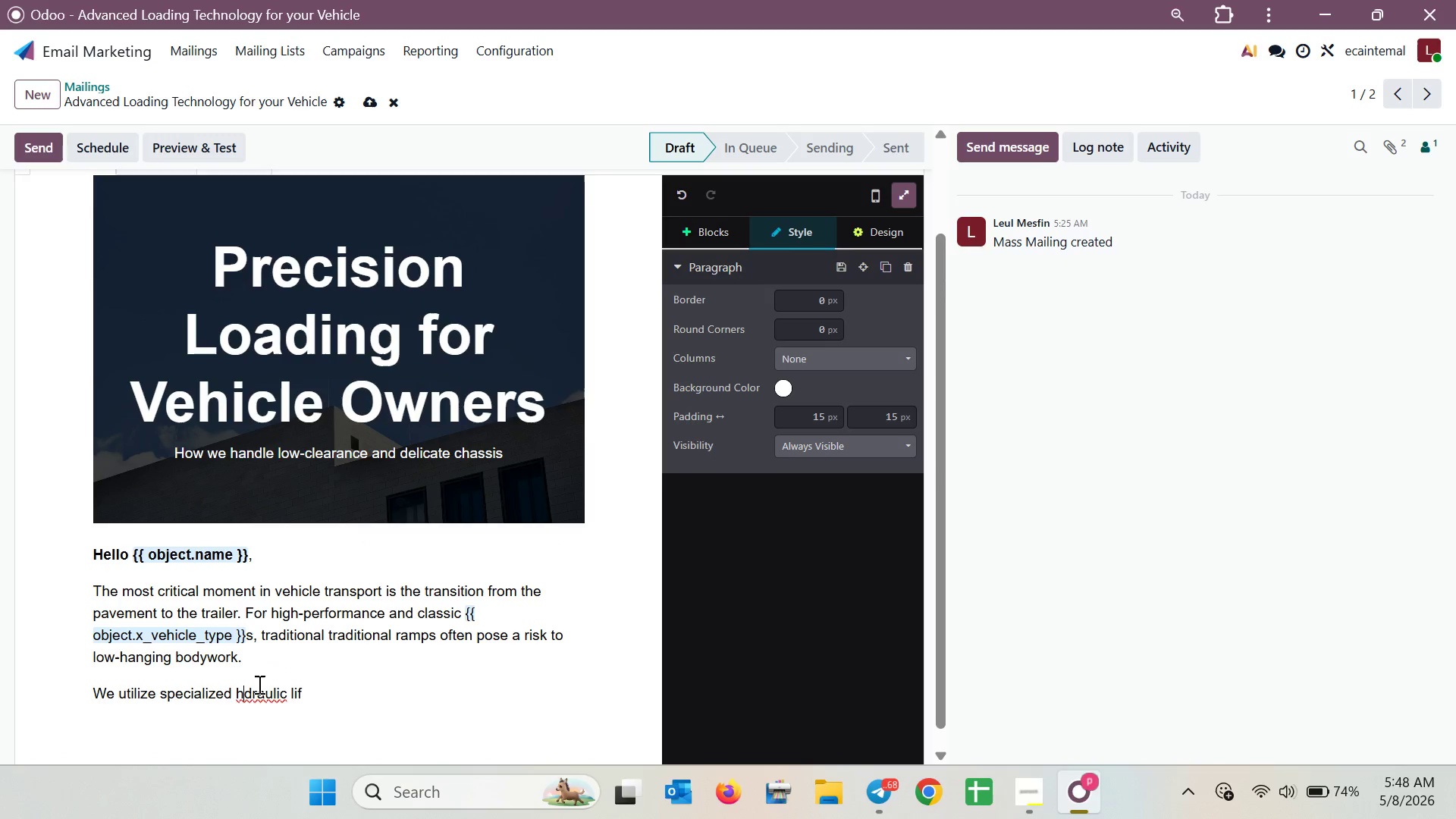 
key(Y)
 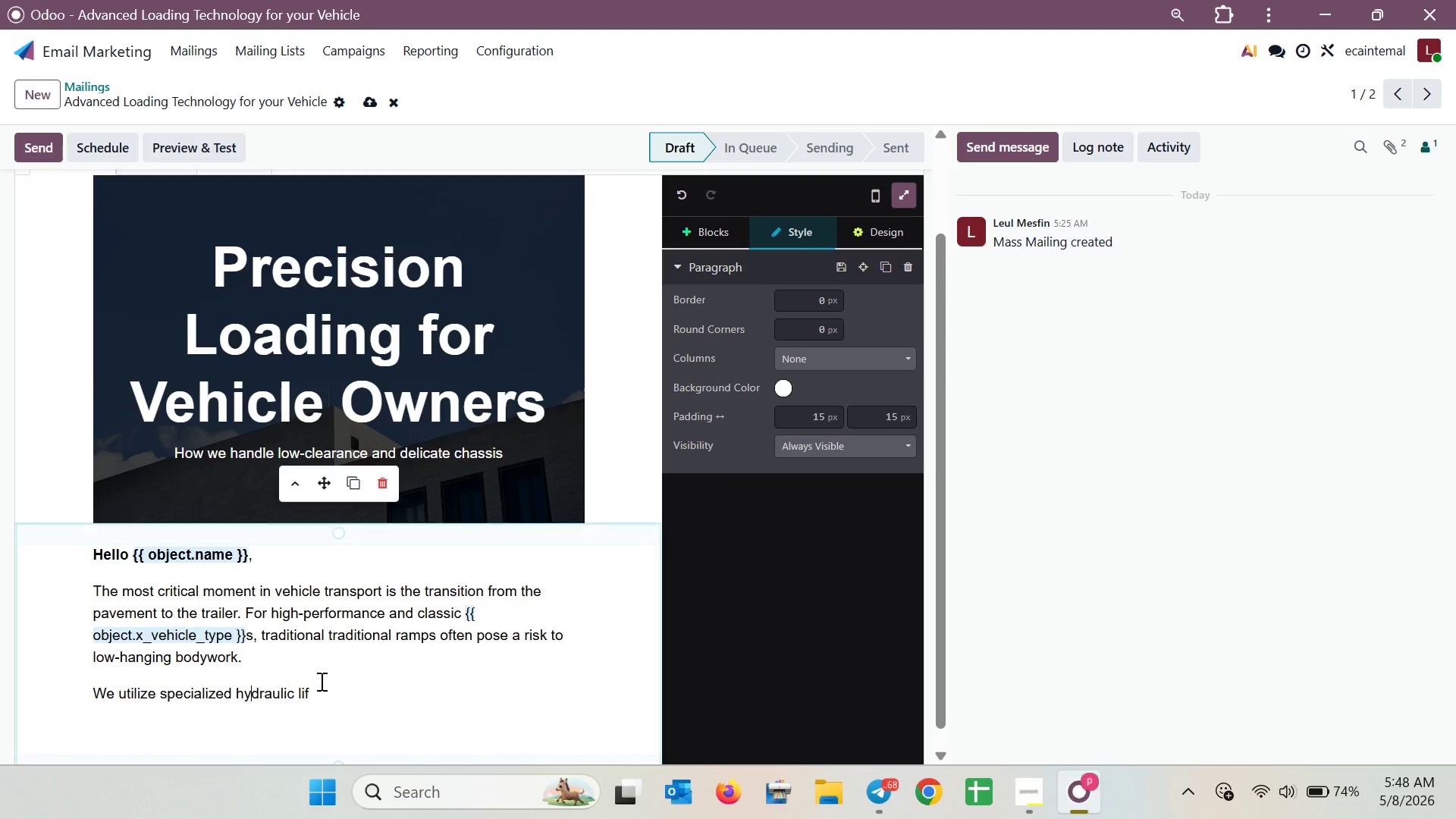 
left_click([321, 691])
 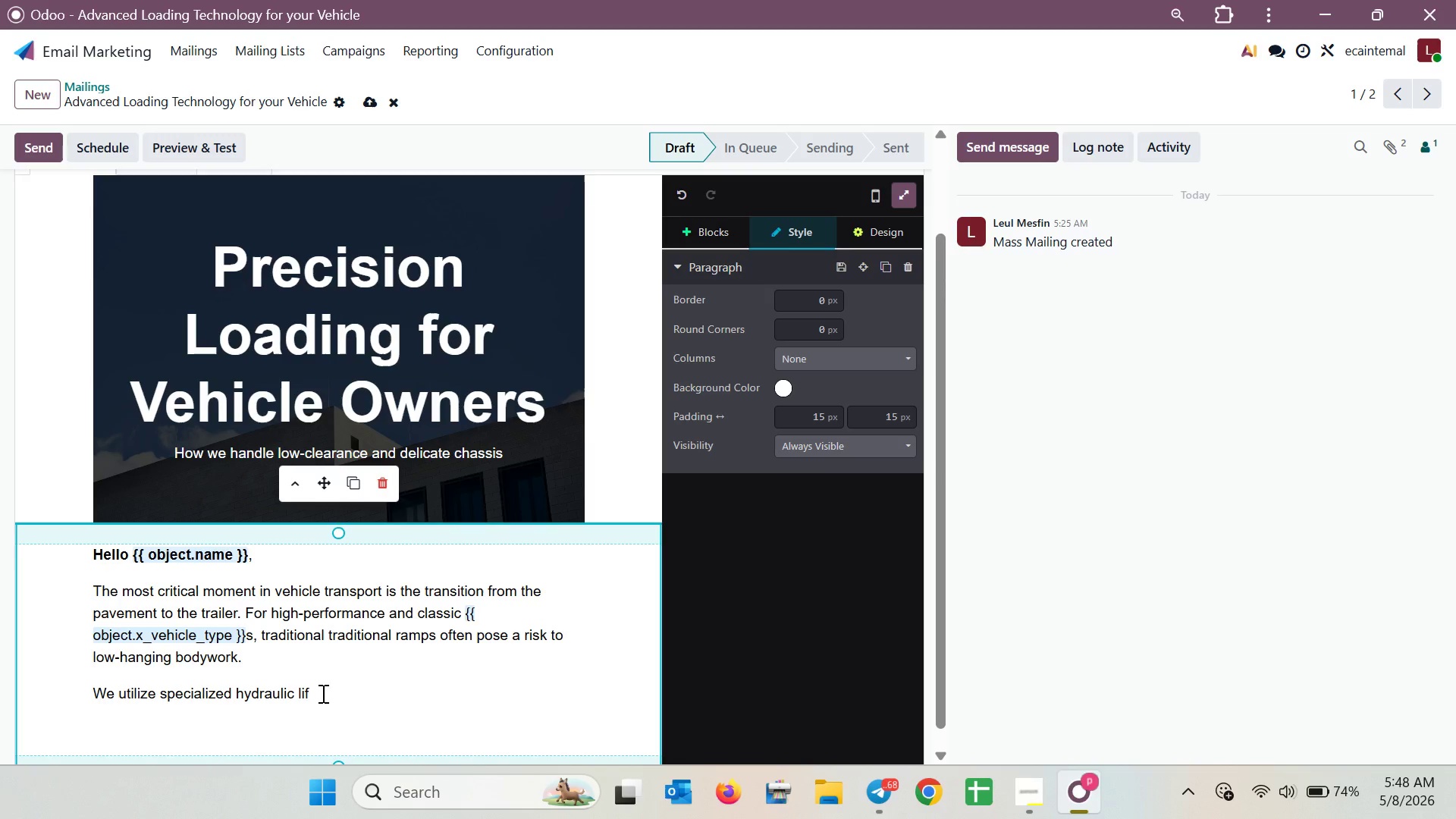 
wait(5.12)
 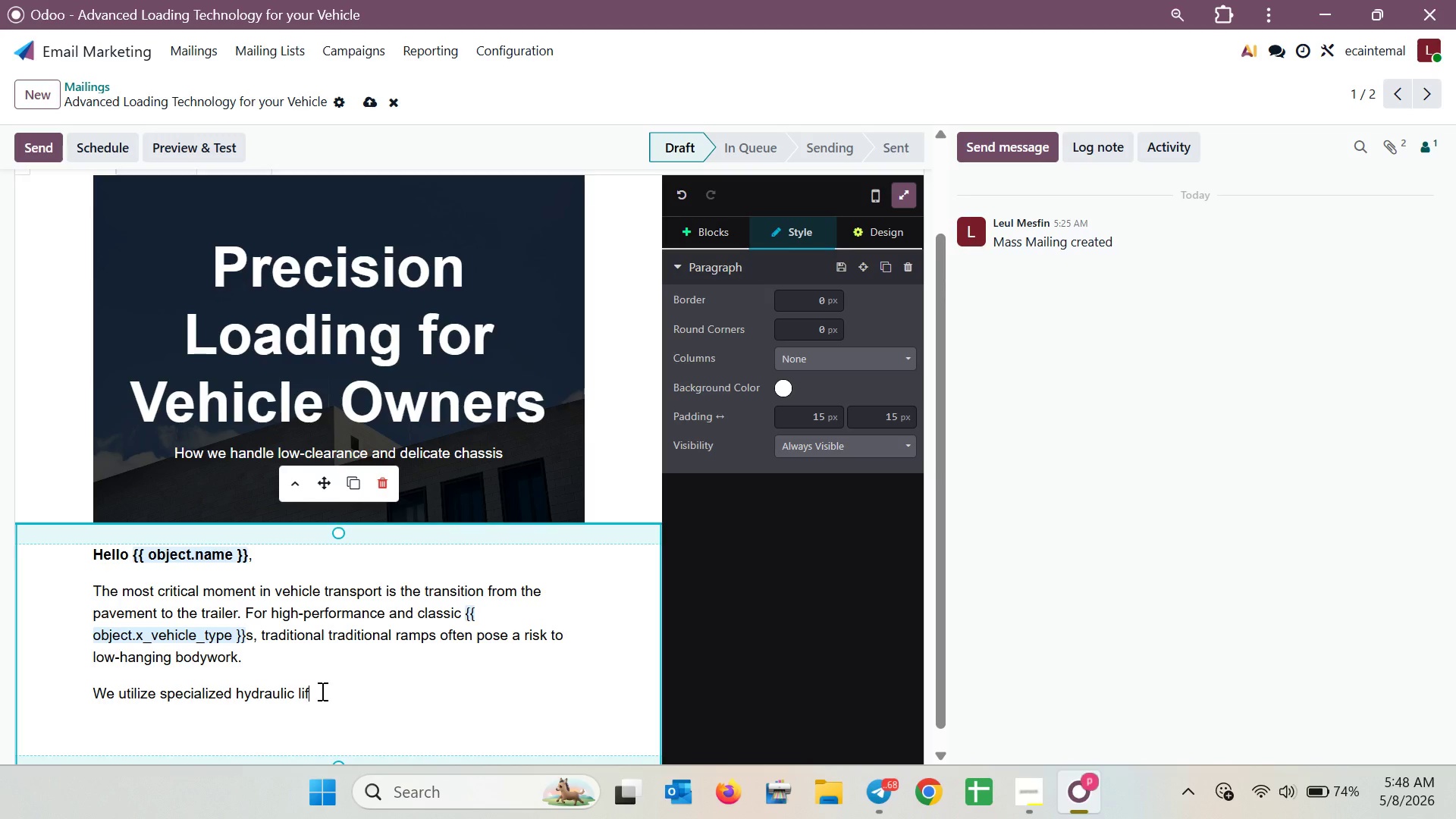 
key(T)
 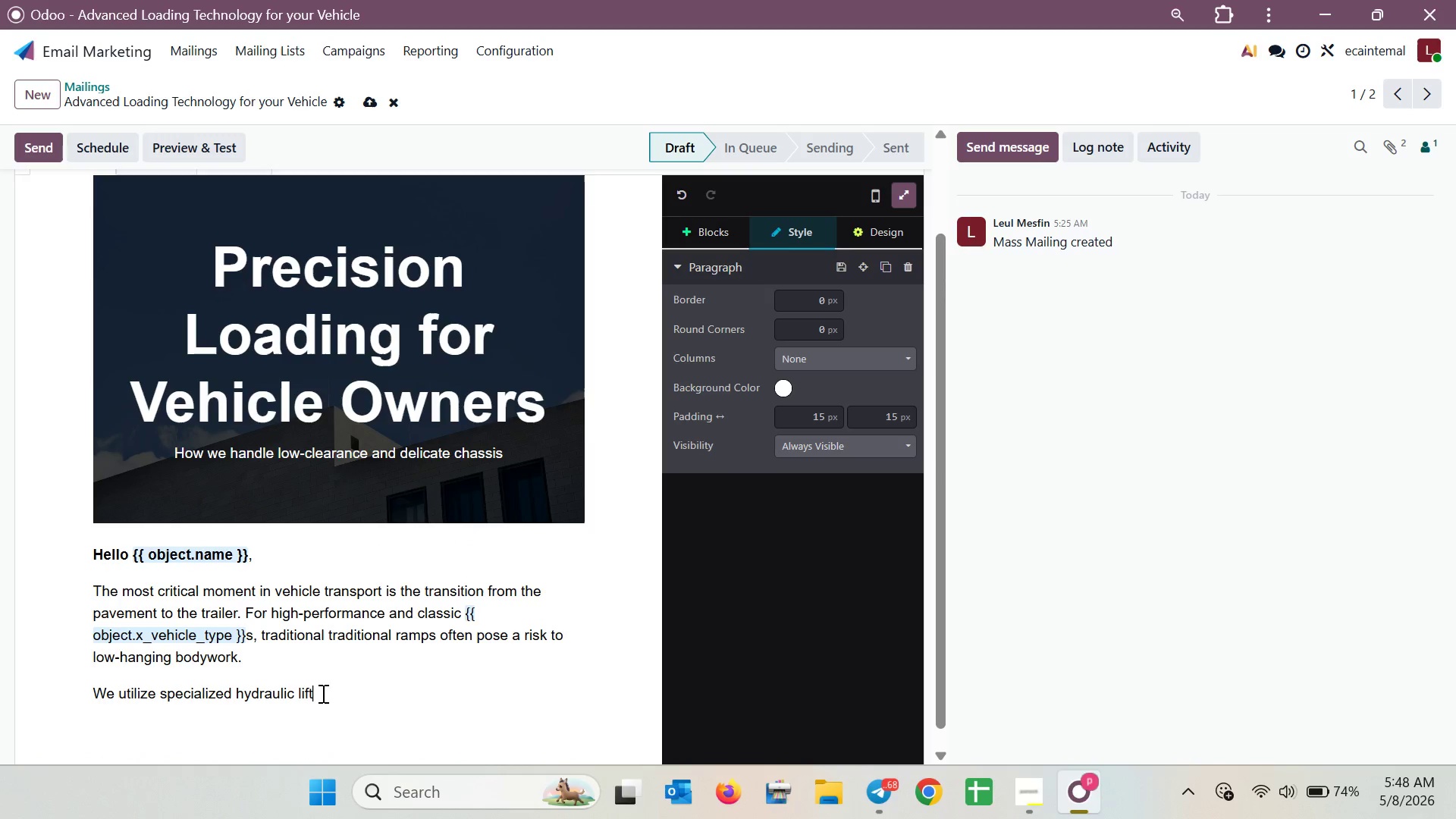 
key(Minus)
 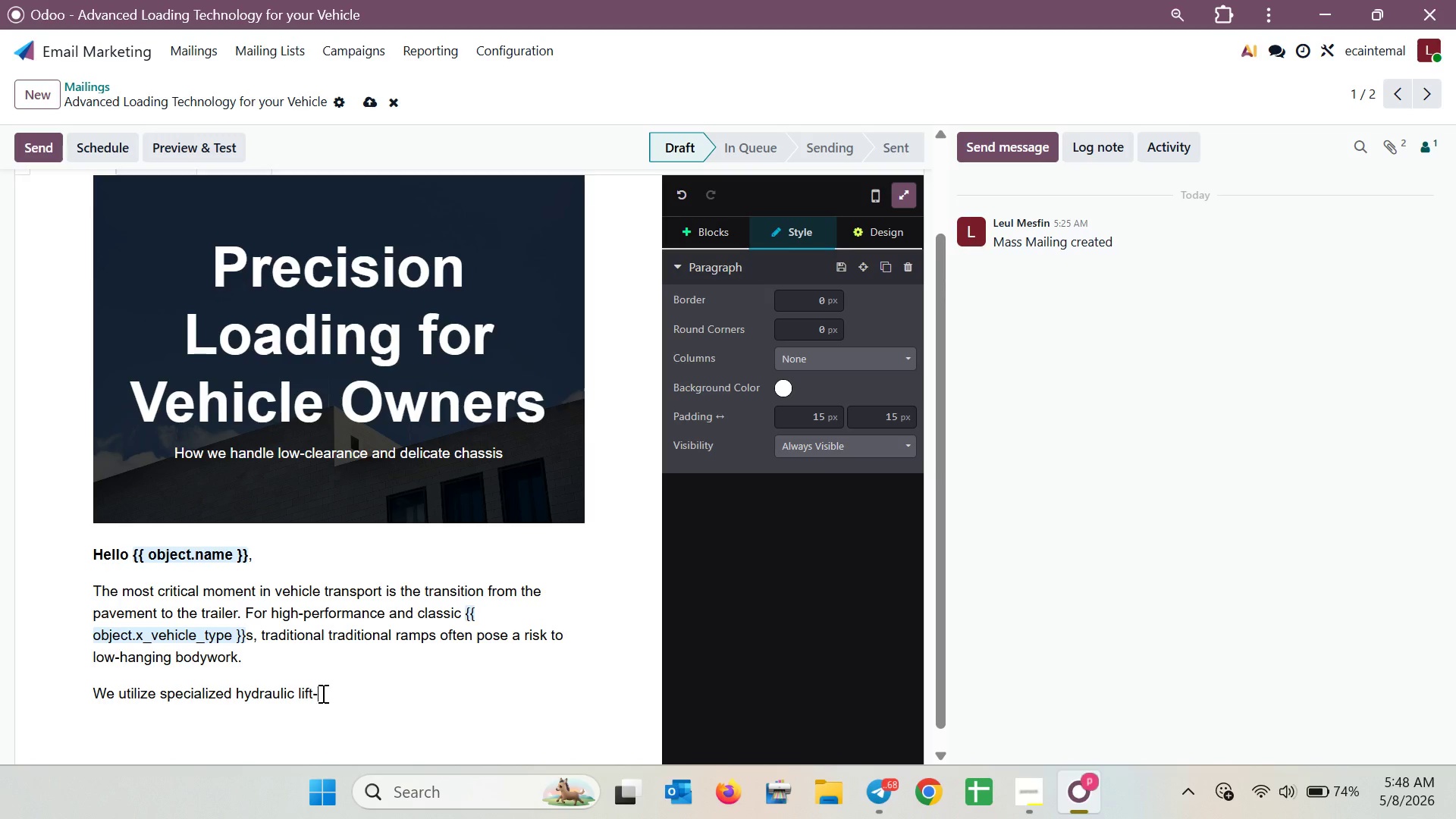 
wait(6.06)
 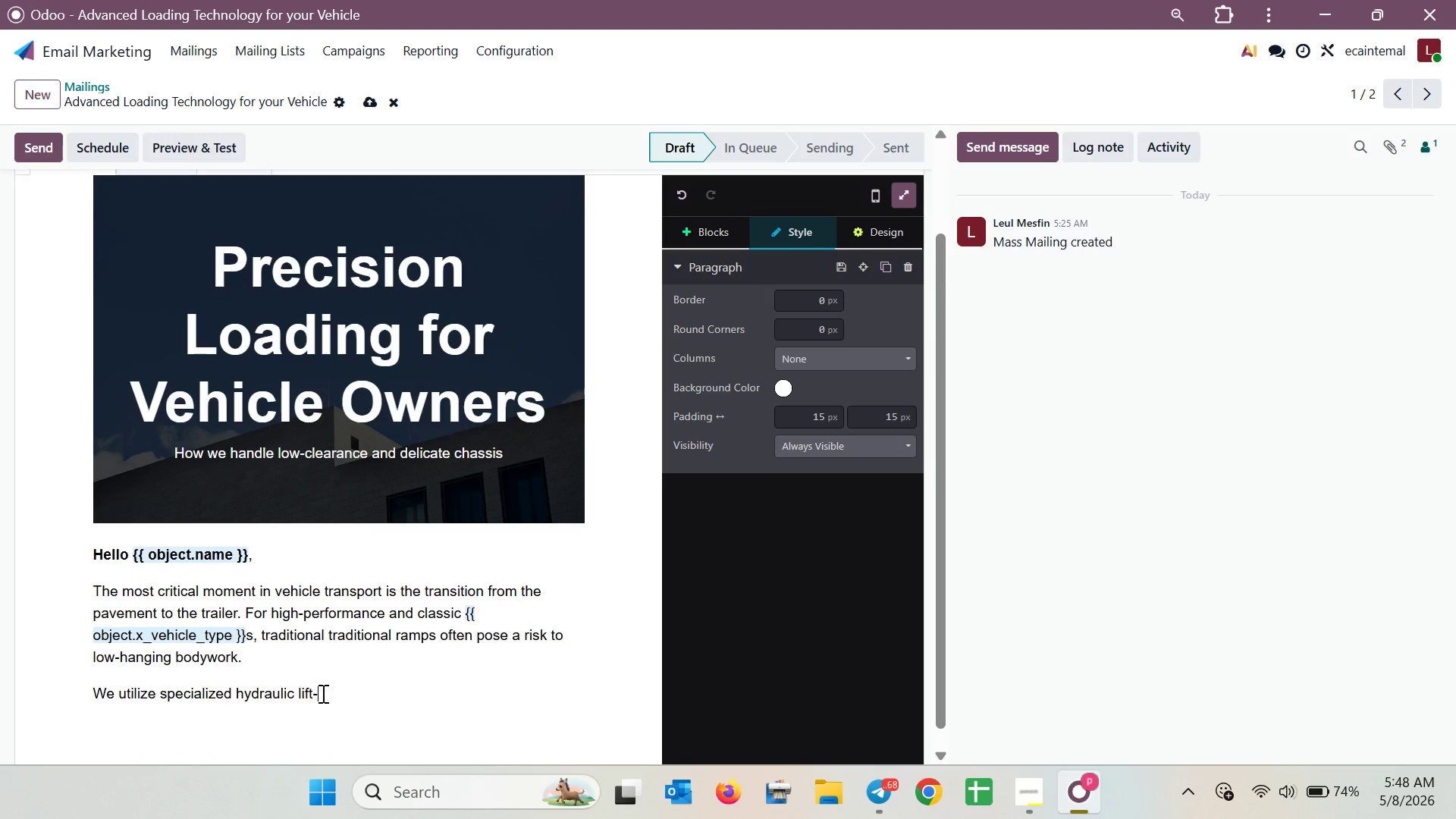 
type(gate )
 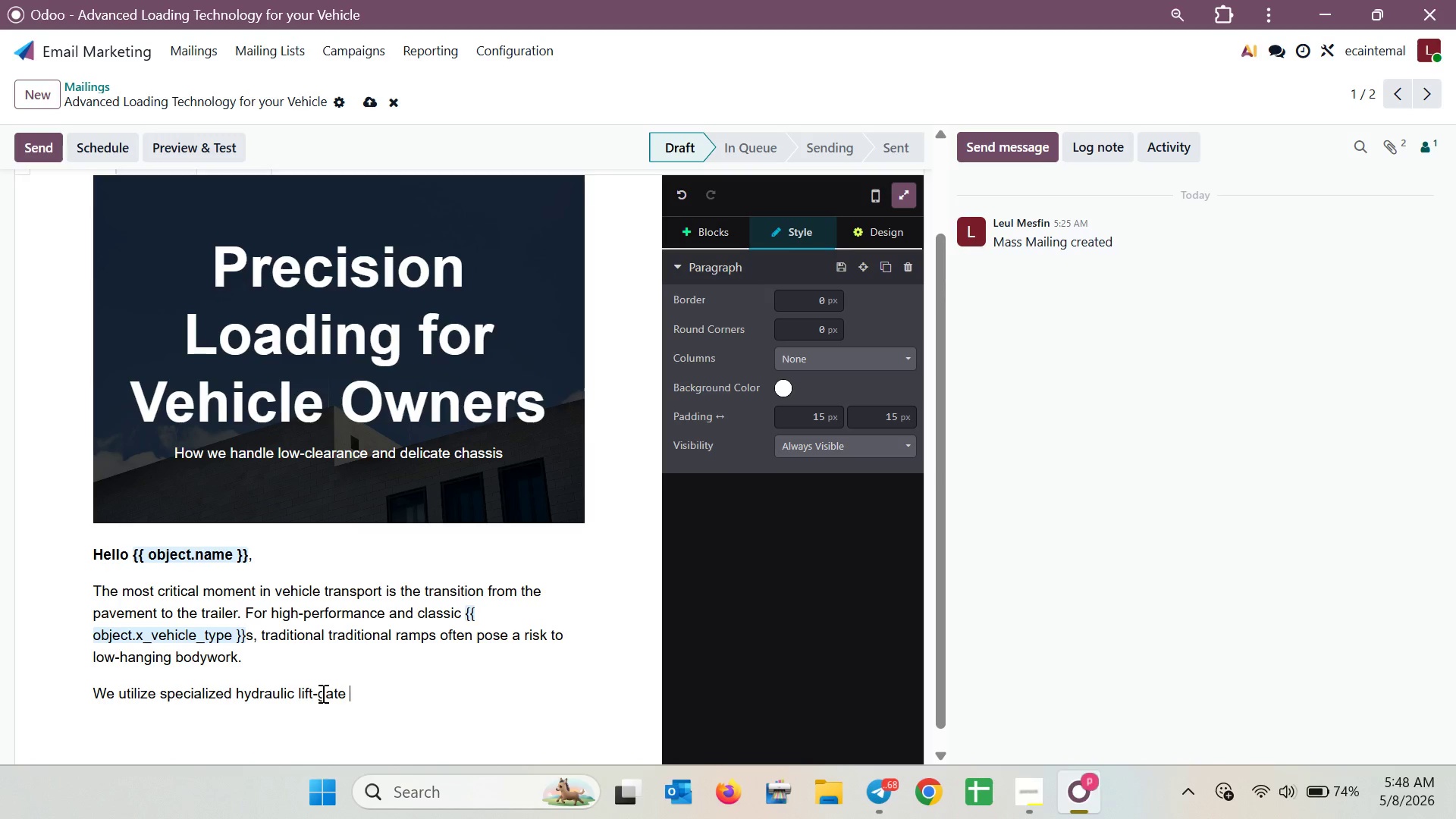 
type(te)
 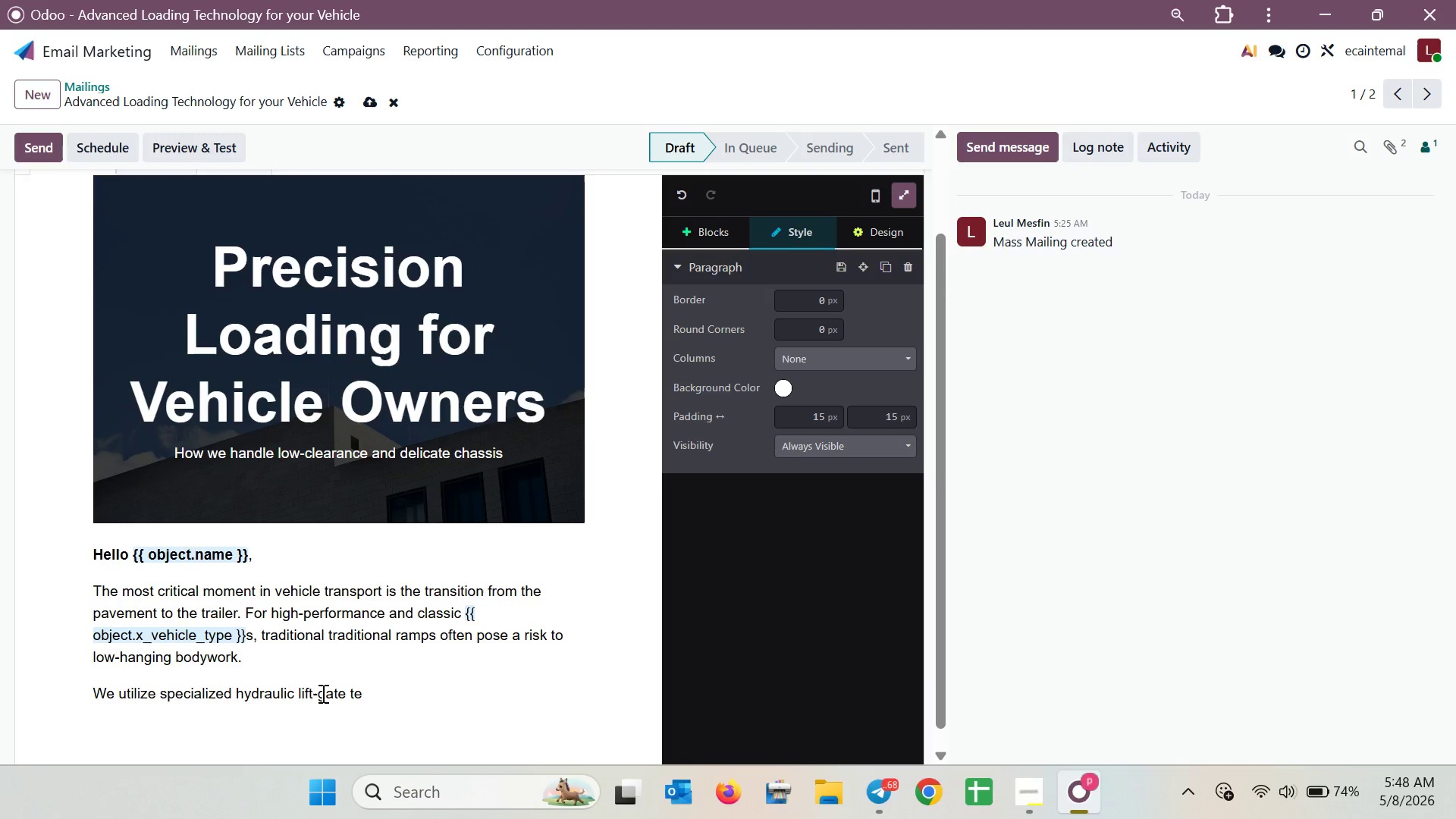 
type(chnology. )
 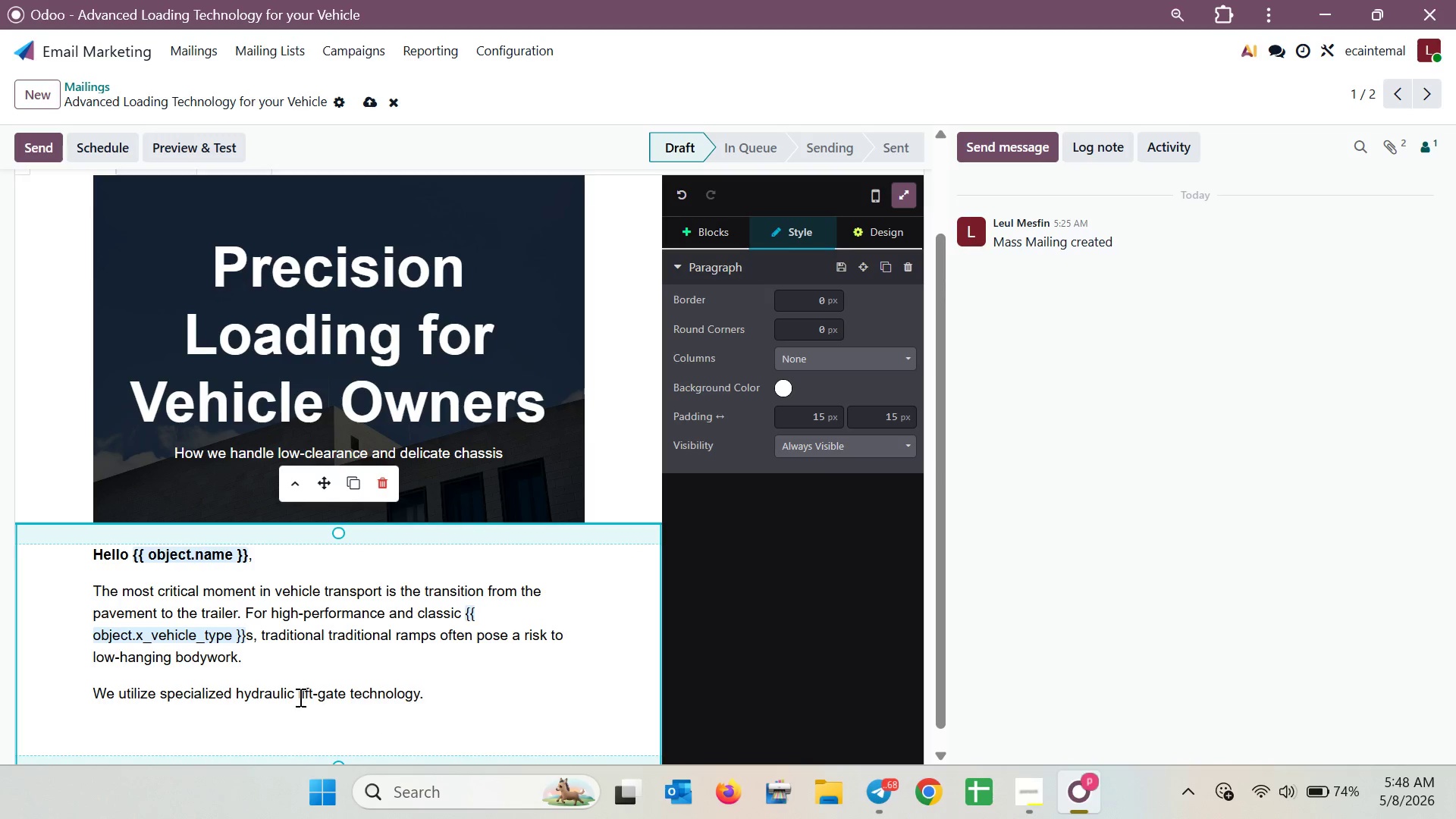 
left_click_drag(start_coordinate=[236, 692], to_coordinate=[419, 684])
 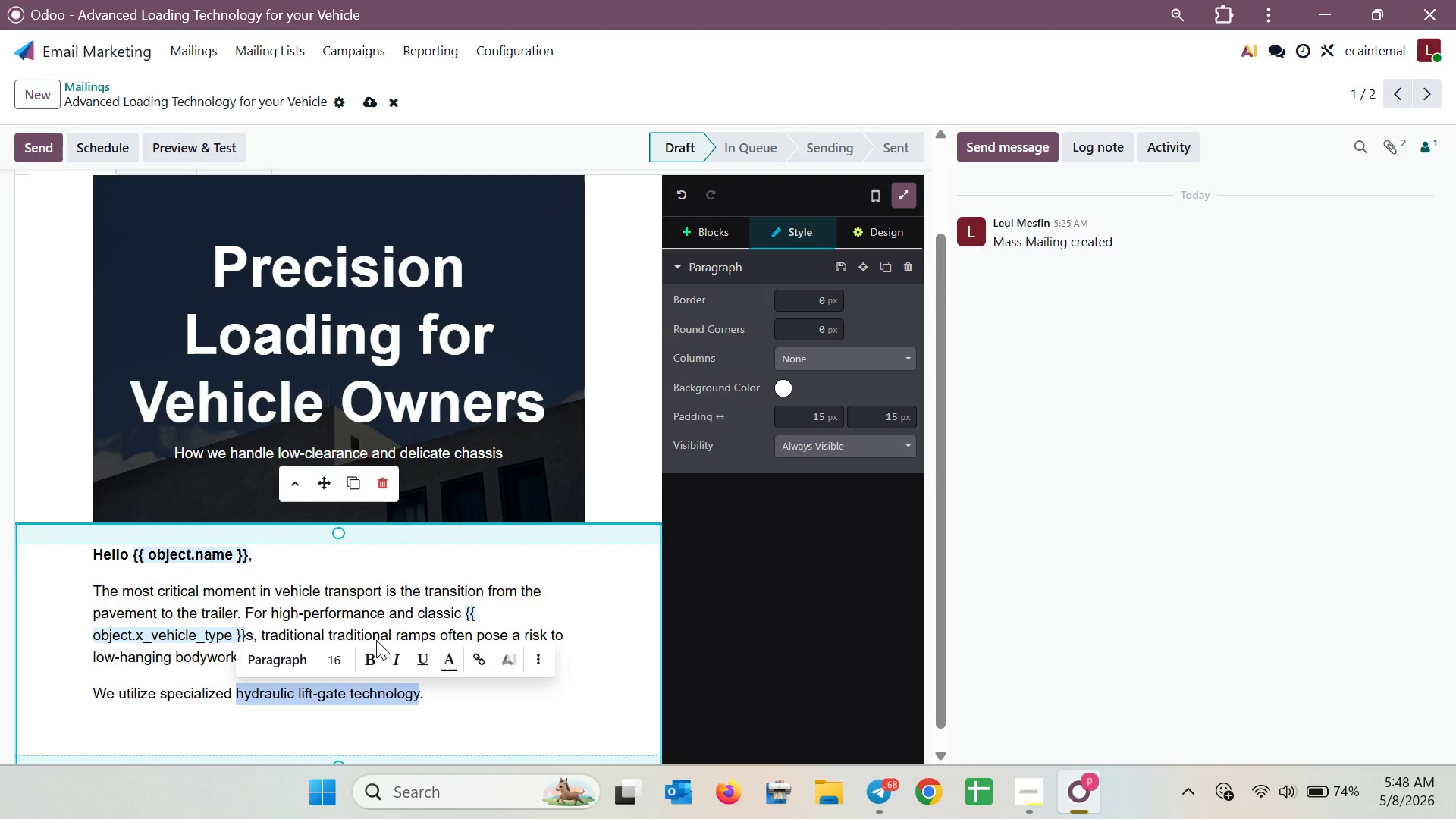 
left_click([366, 654])
 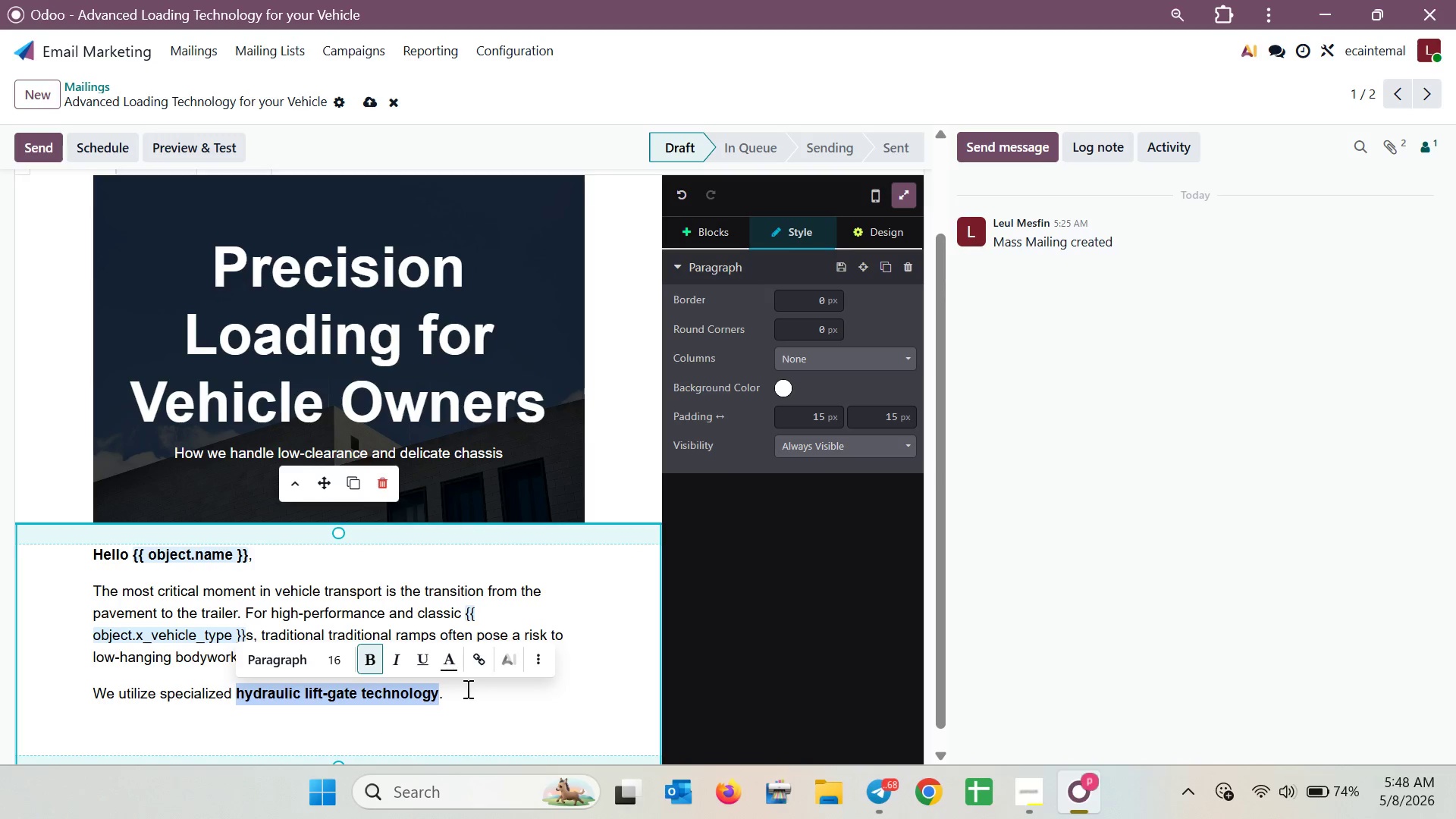 
left_click([466, 689])
 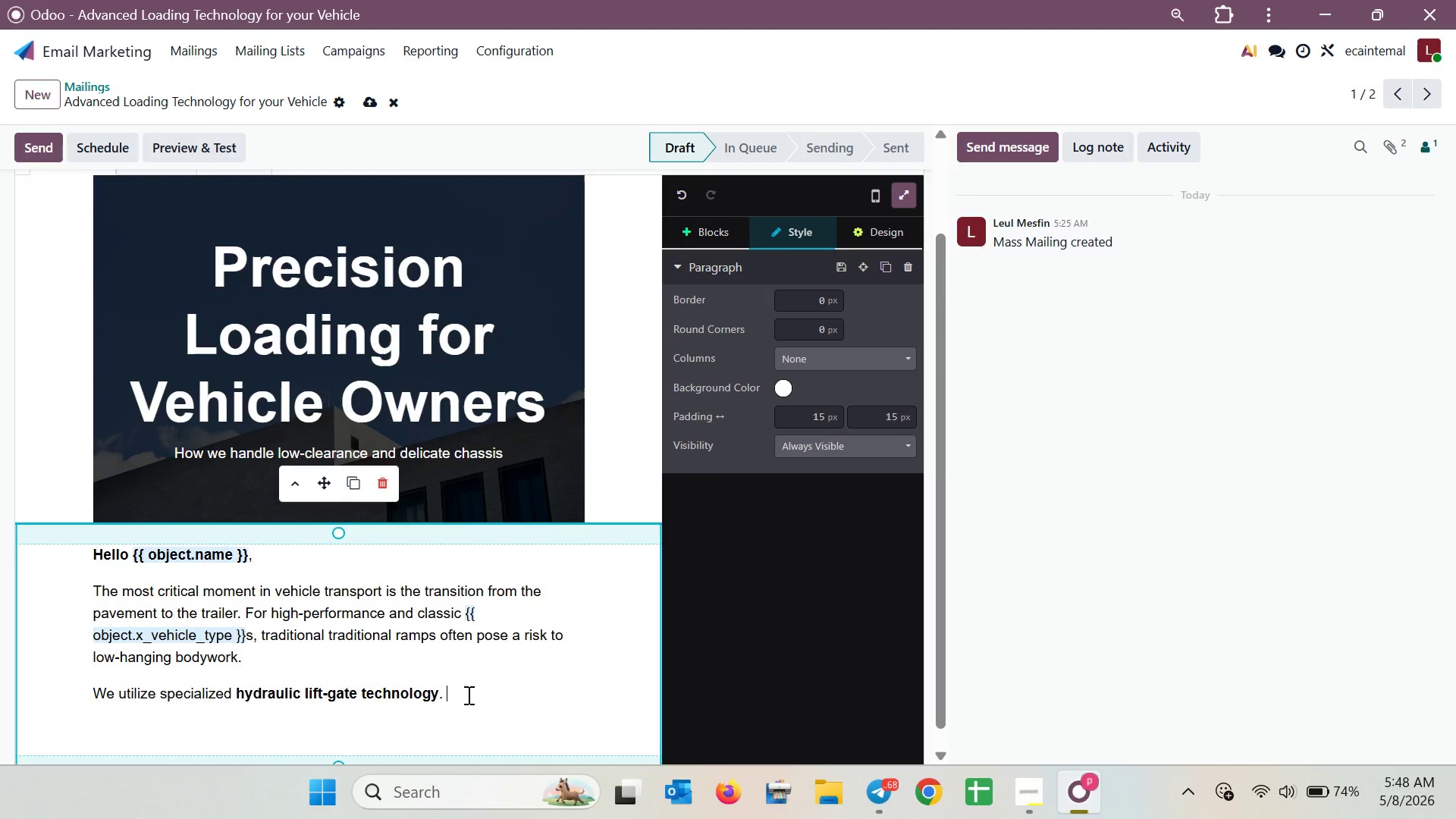 
type(This )
 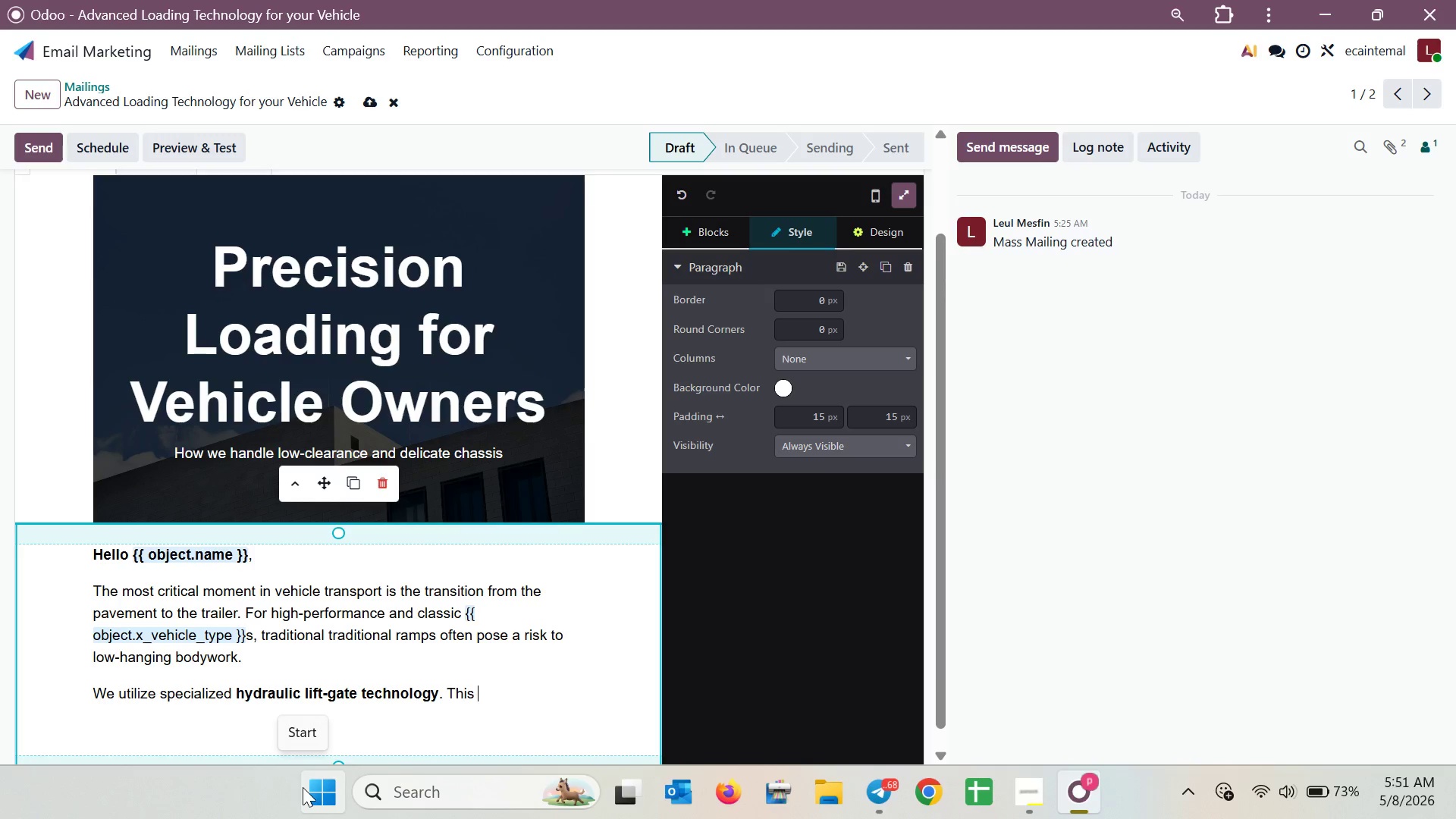 
wait(146.24)
 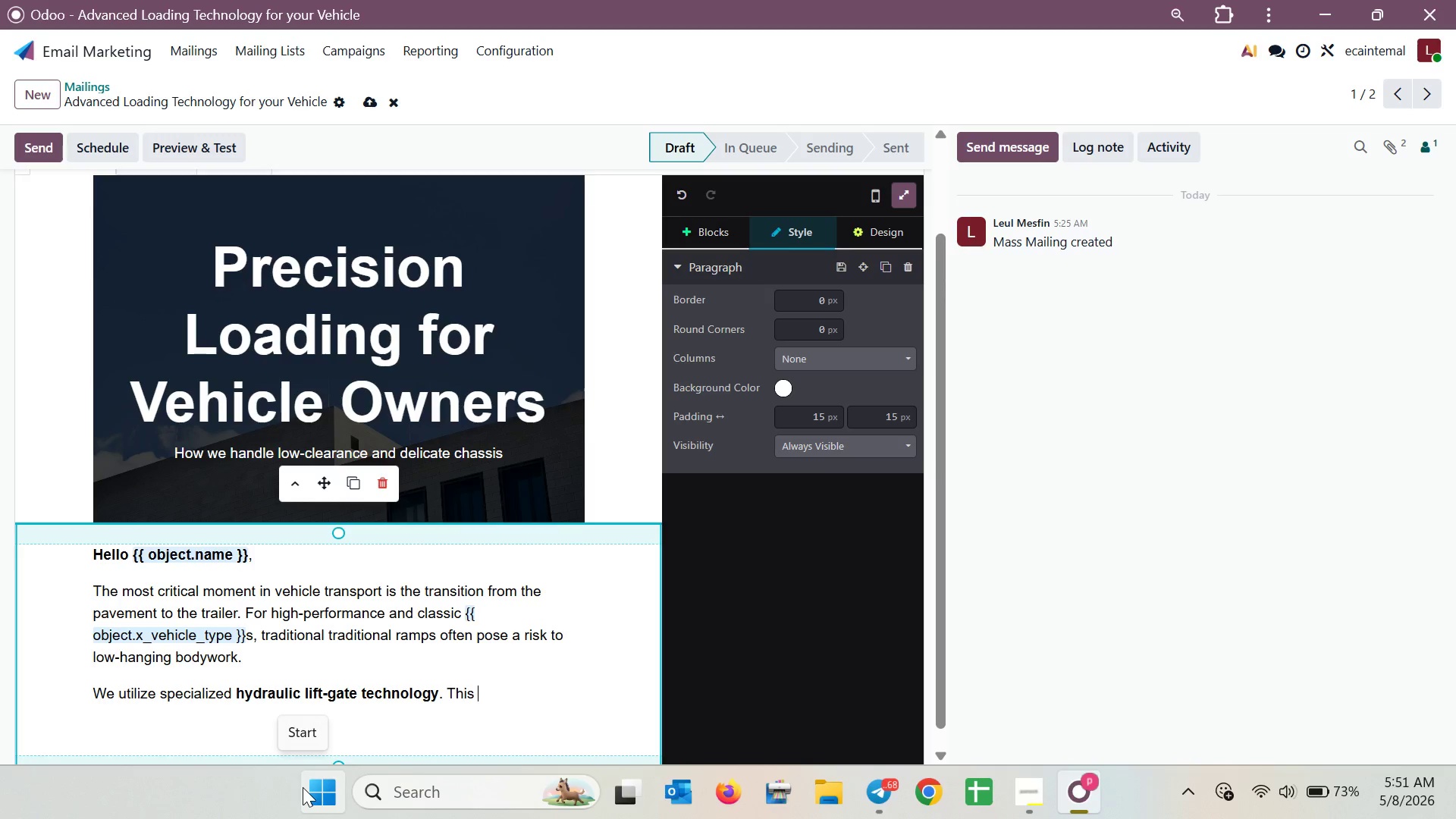 
key(Backspace)
 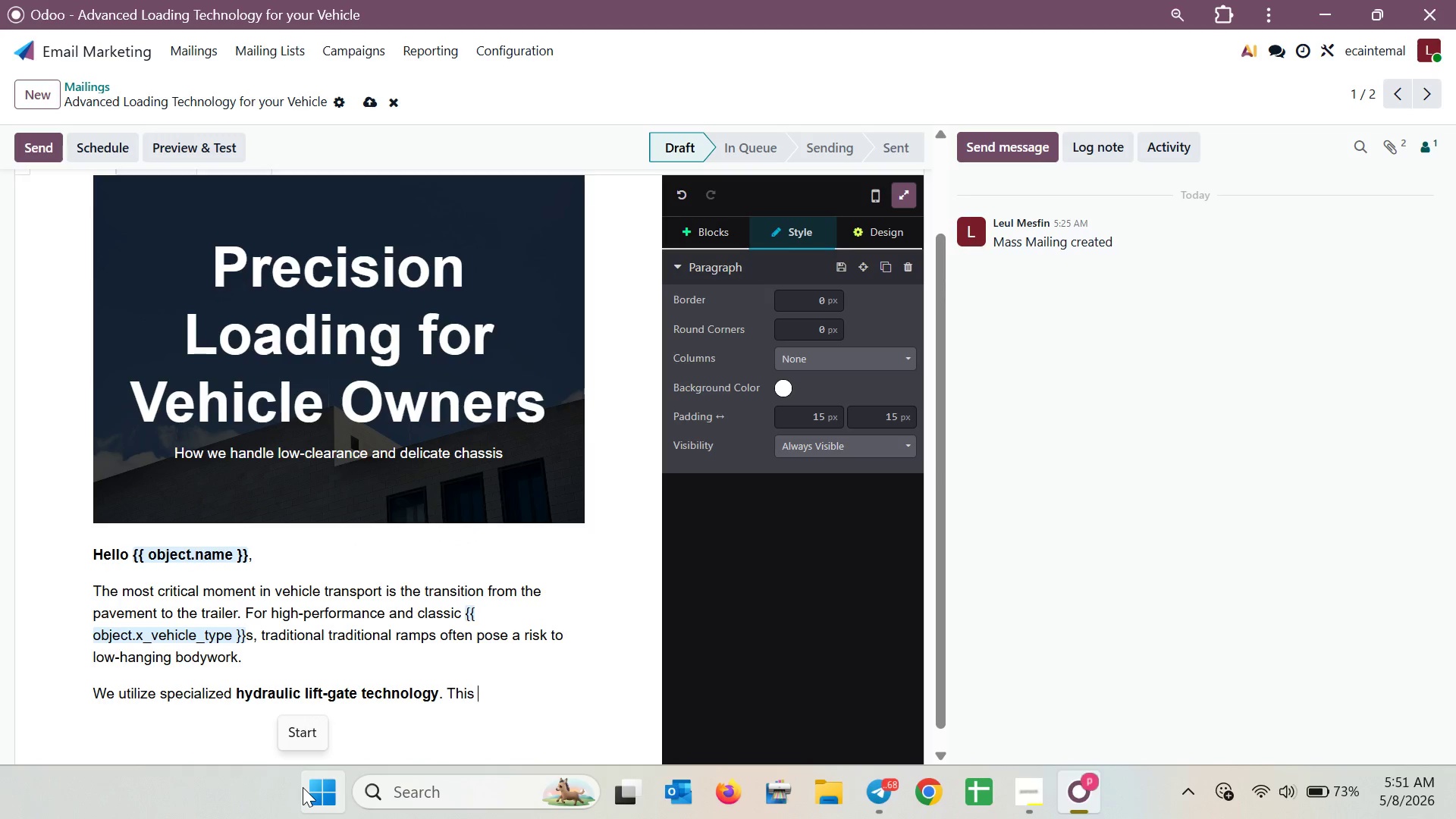 
key(Space)
 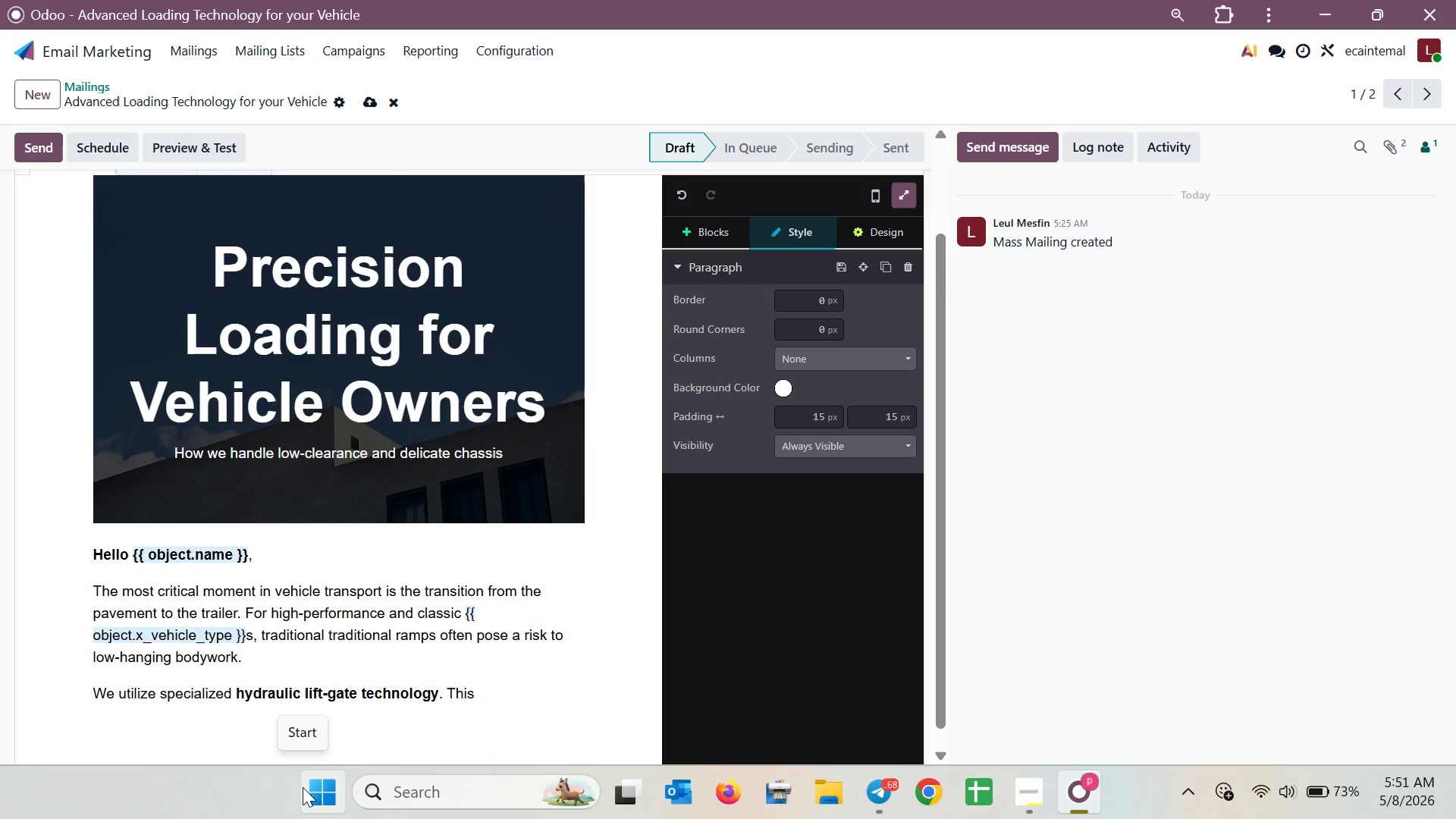 
wait(5.44)
 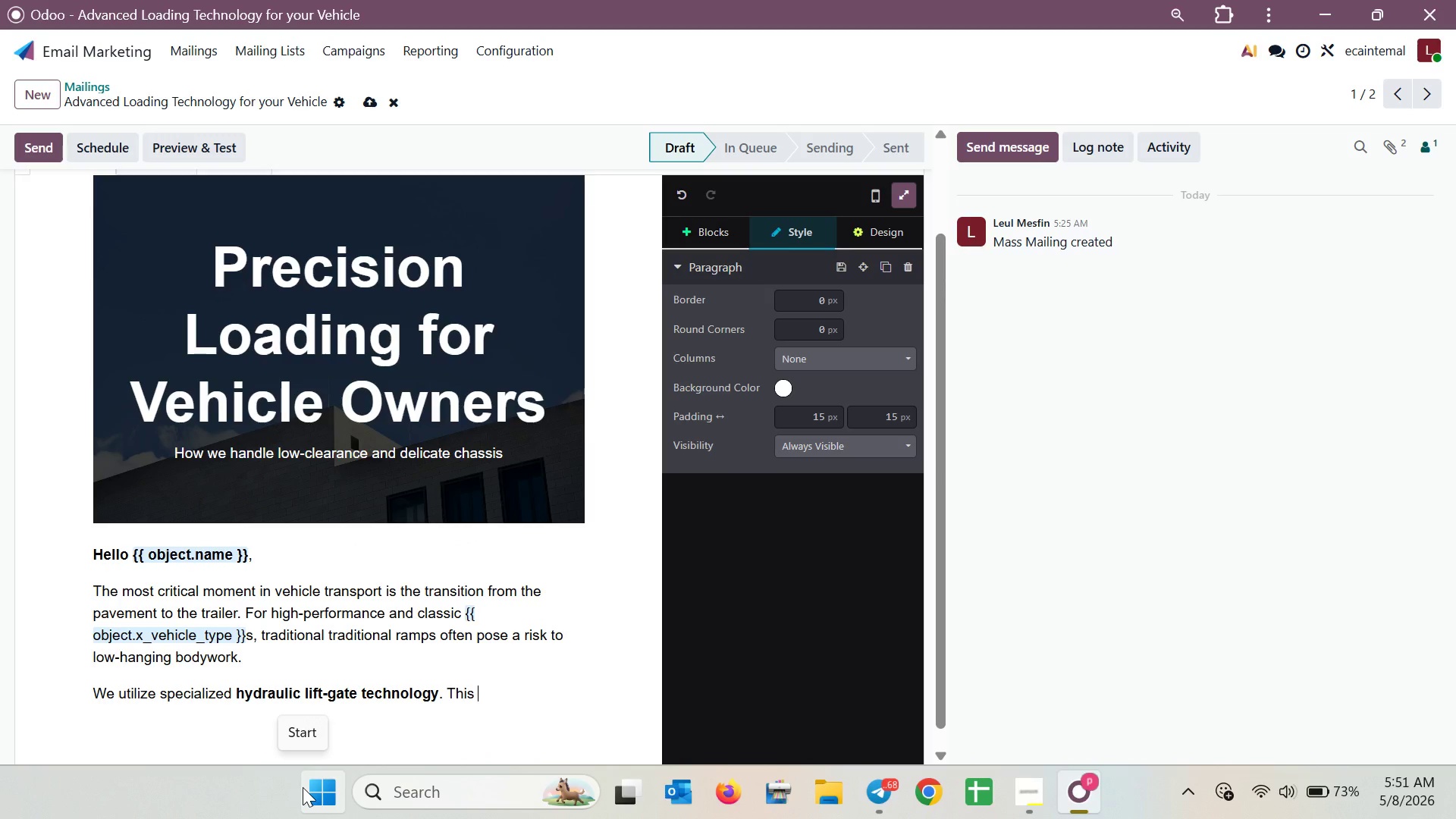 
type(allows us to keep your vi)
key(Backspace)
type(ech)
key(Backspace)
key(Backspace)
key(Backspace)
type(ehicle perfectly lr)
key(Backspace)
type(evel during the entire loading and unloadinf)
key(Backspace)
type(g process )
key(Backspace)
type(, ellimination)
key(Backspace)
key(Backspace)
key(Backspace)
key(Backspace)
key(Backspace)
key(Backspace)
key(Backspace)
key(Backspace)
key(Backspace)
key(Backspace)
type(in)
key(Backspace)
type(minatio)
key(Backspace)
type(ng )
 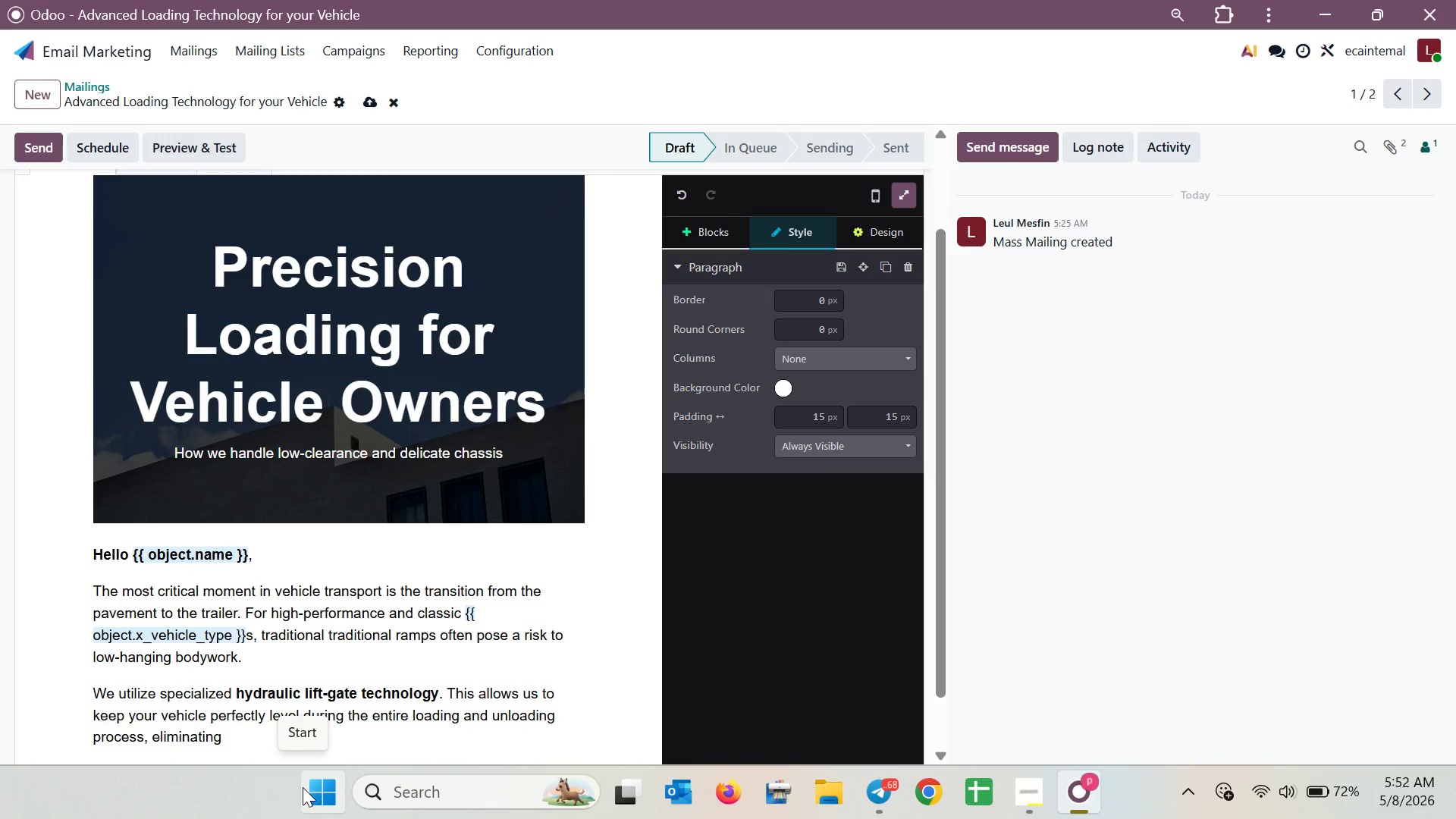 
scroll: coordinate [369, 698], scroll_direction: down, amount: 1.0
 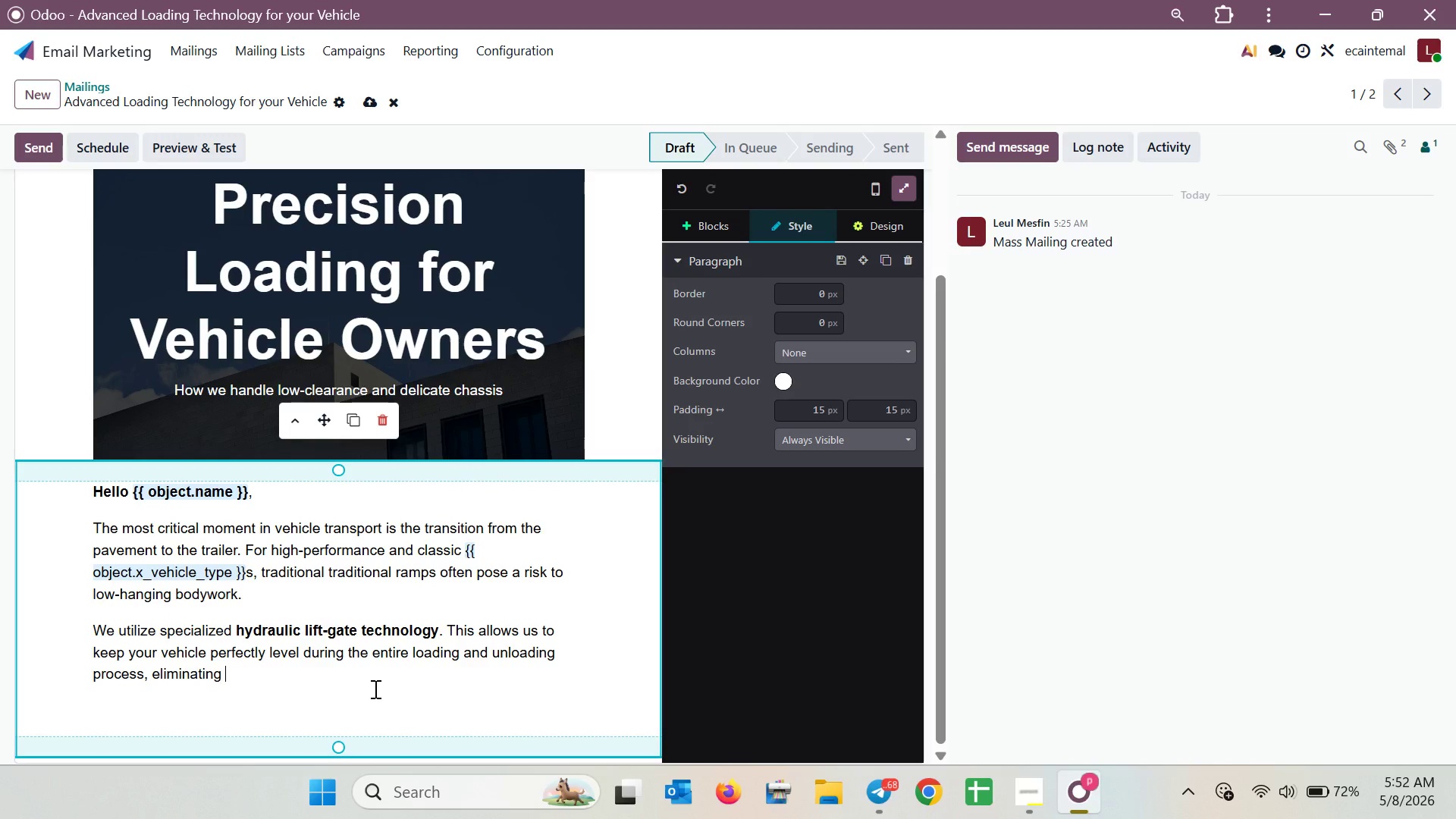 
type(the rislk)
key(Backspace)
key(Backspace)
type(l)
key(Backspace)
type(k)
 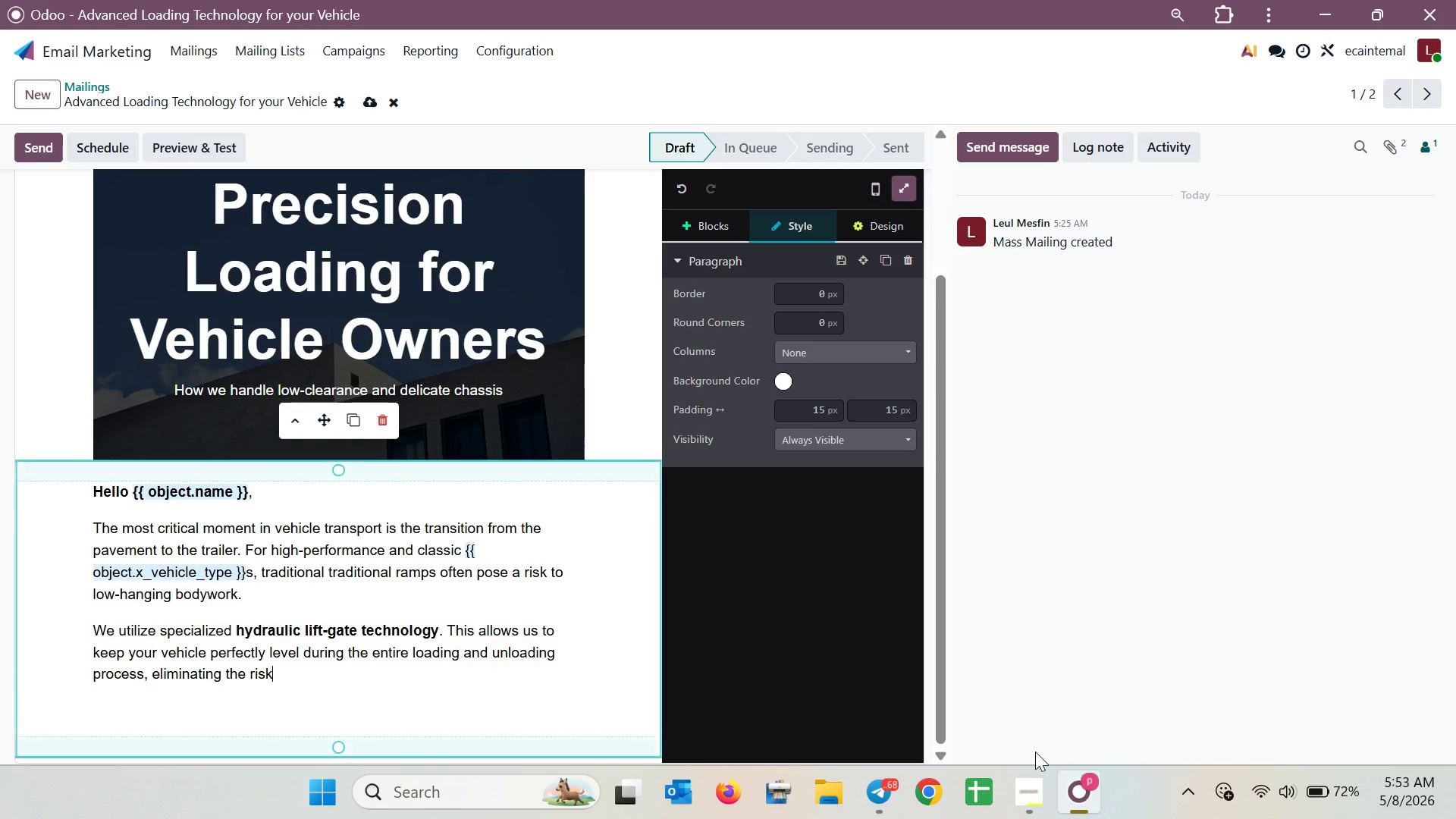 
left_click([1041, 793])